 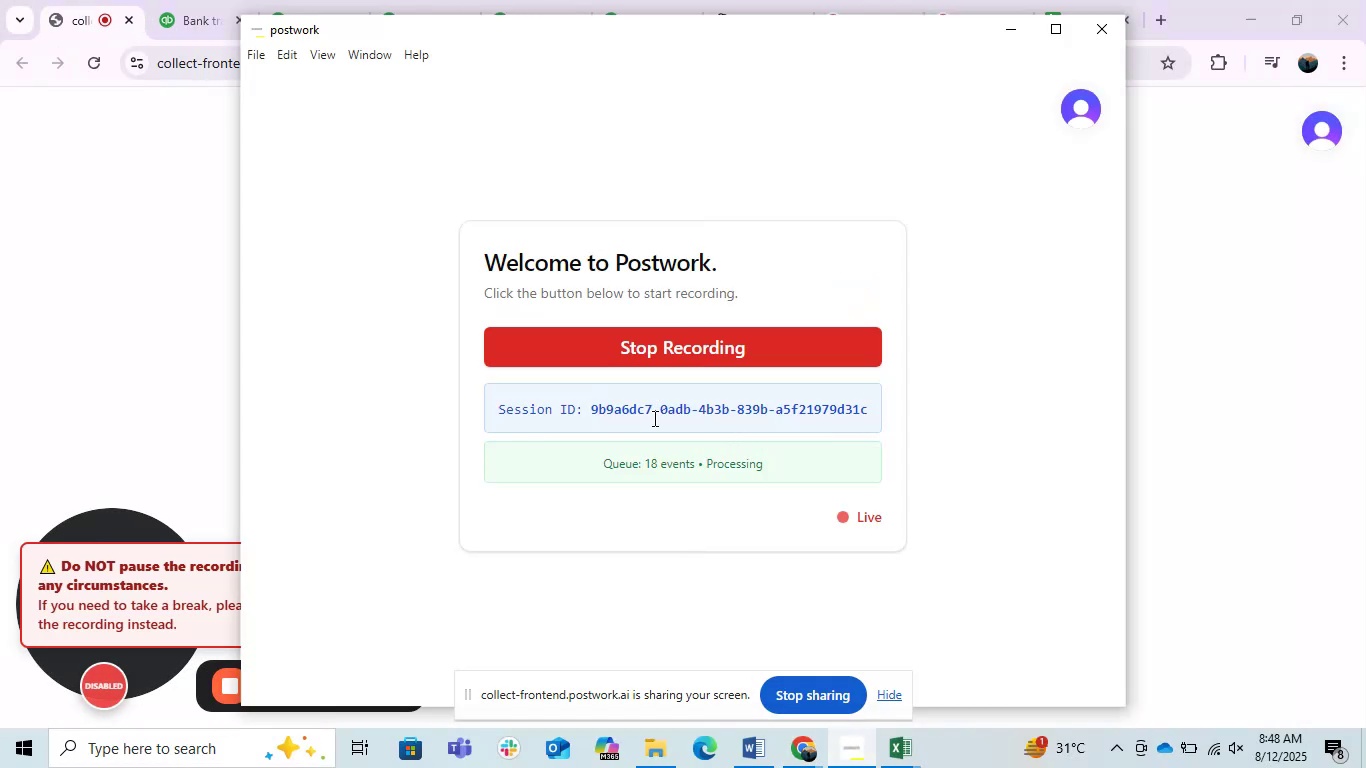 
left_click_drag(start_coordinate=[675, 553], to_coordinate=[668, 553])
 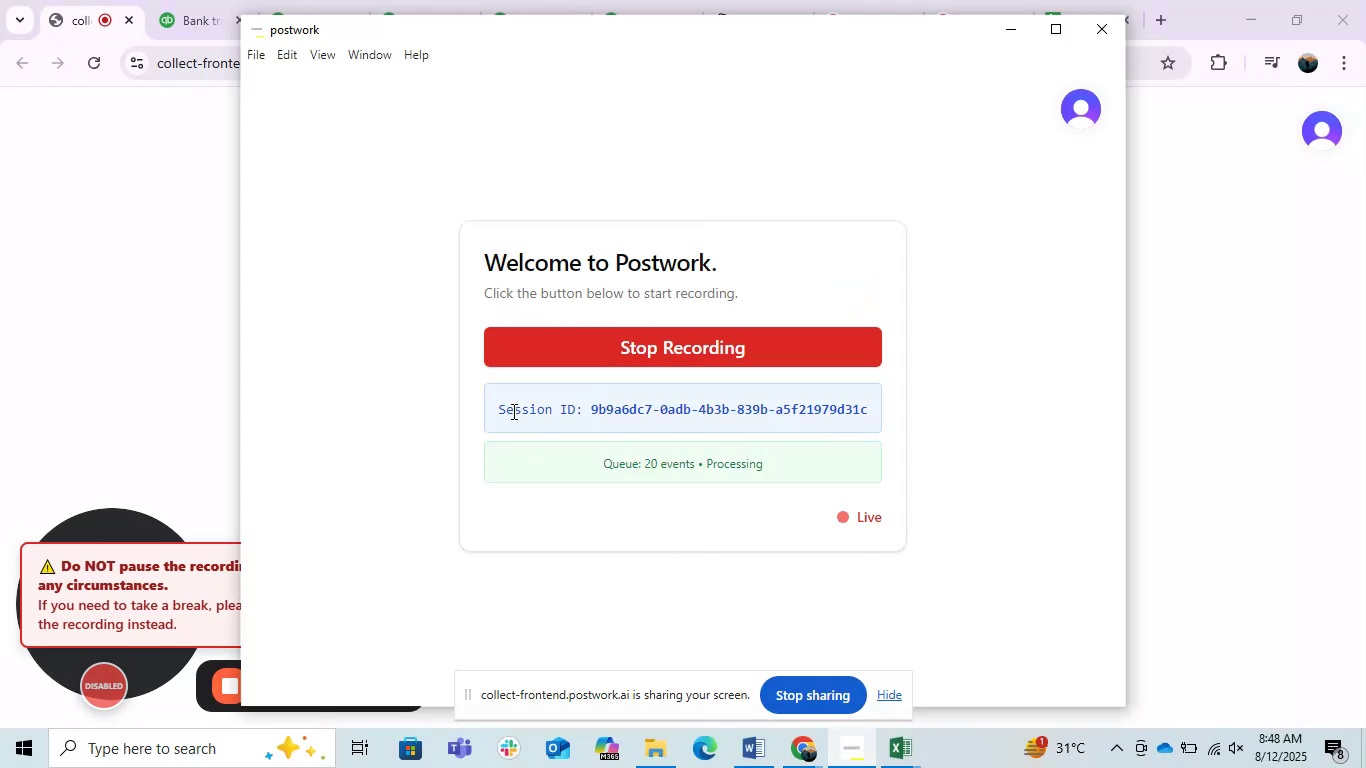 
left_click_drag(start_coordinate=[498, 407], to_coordinate=[864, 409])
 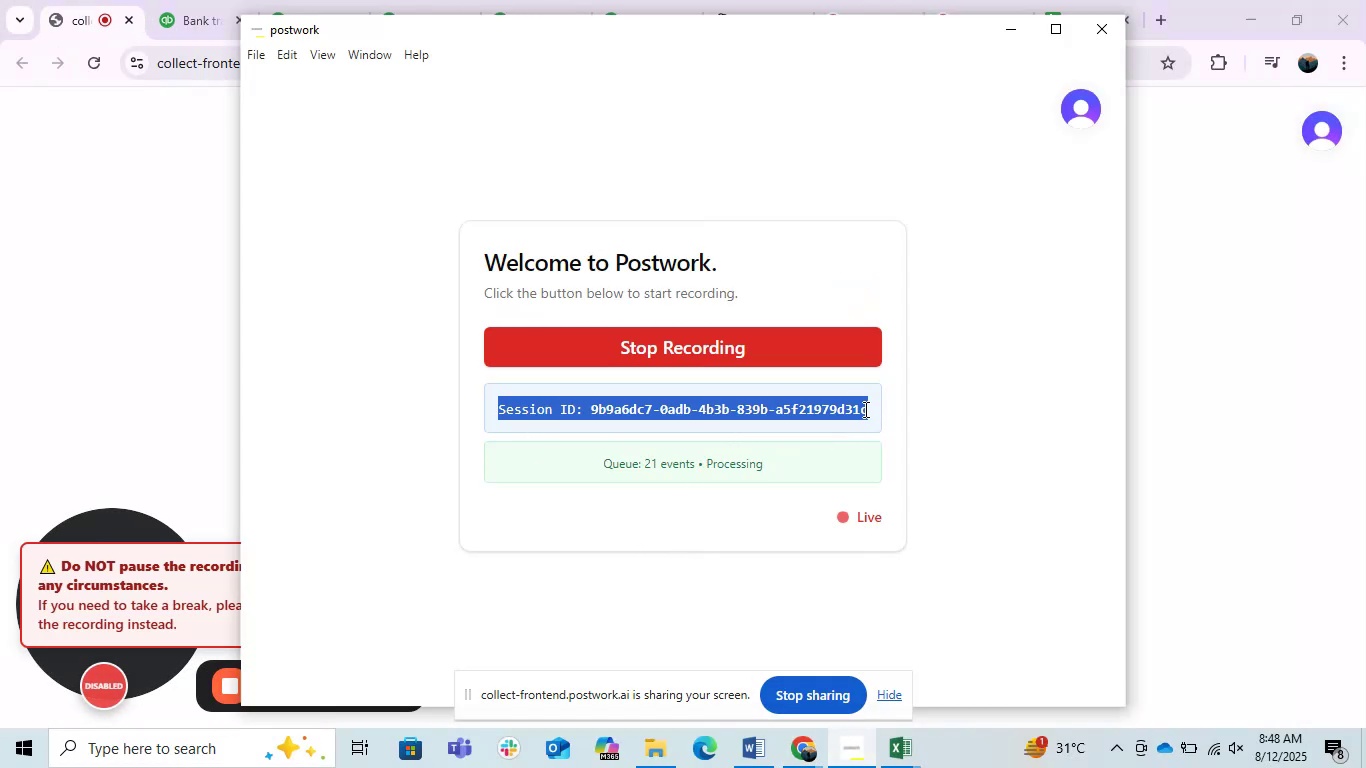 
key(Control+C)
 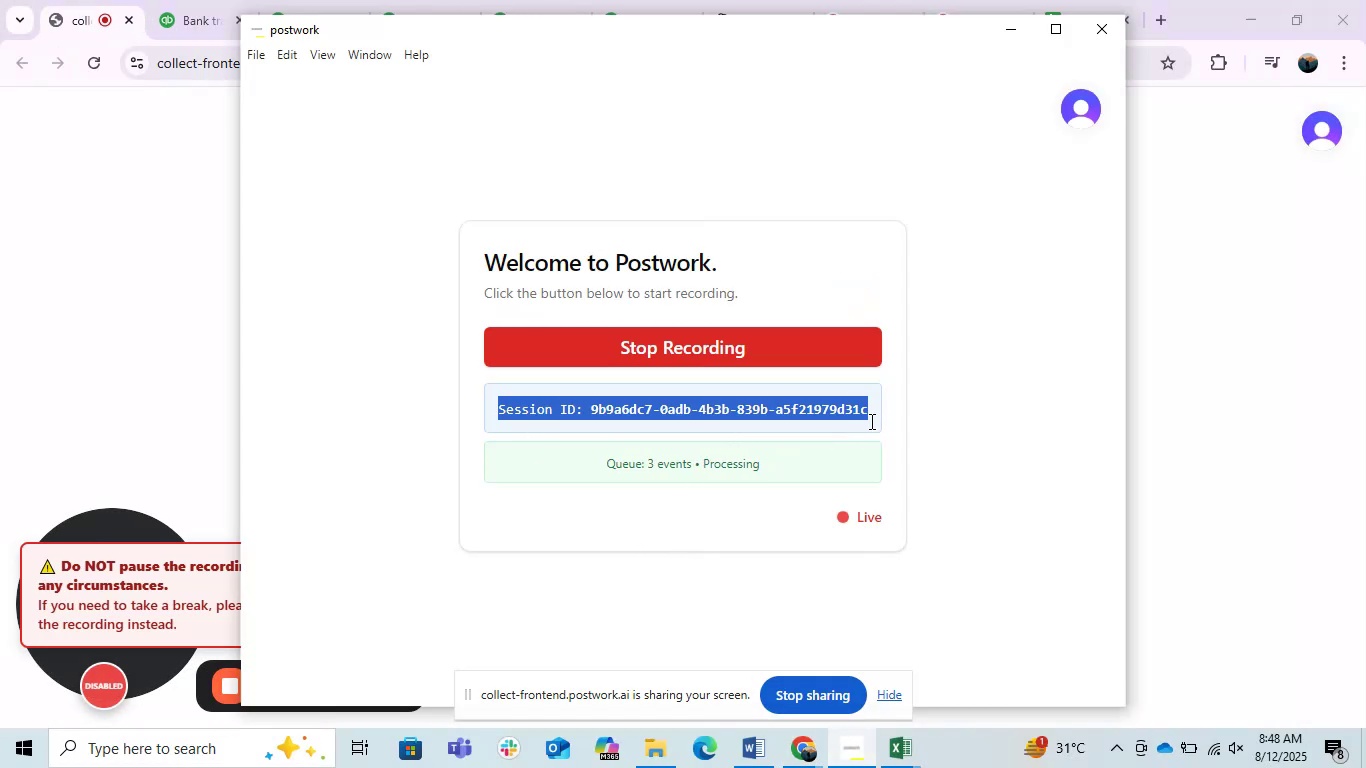 
key(Control+C)
 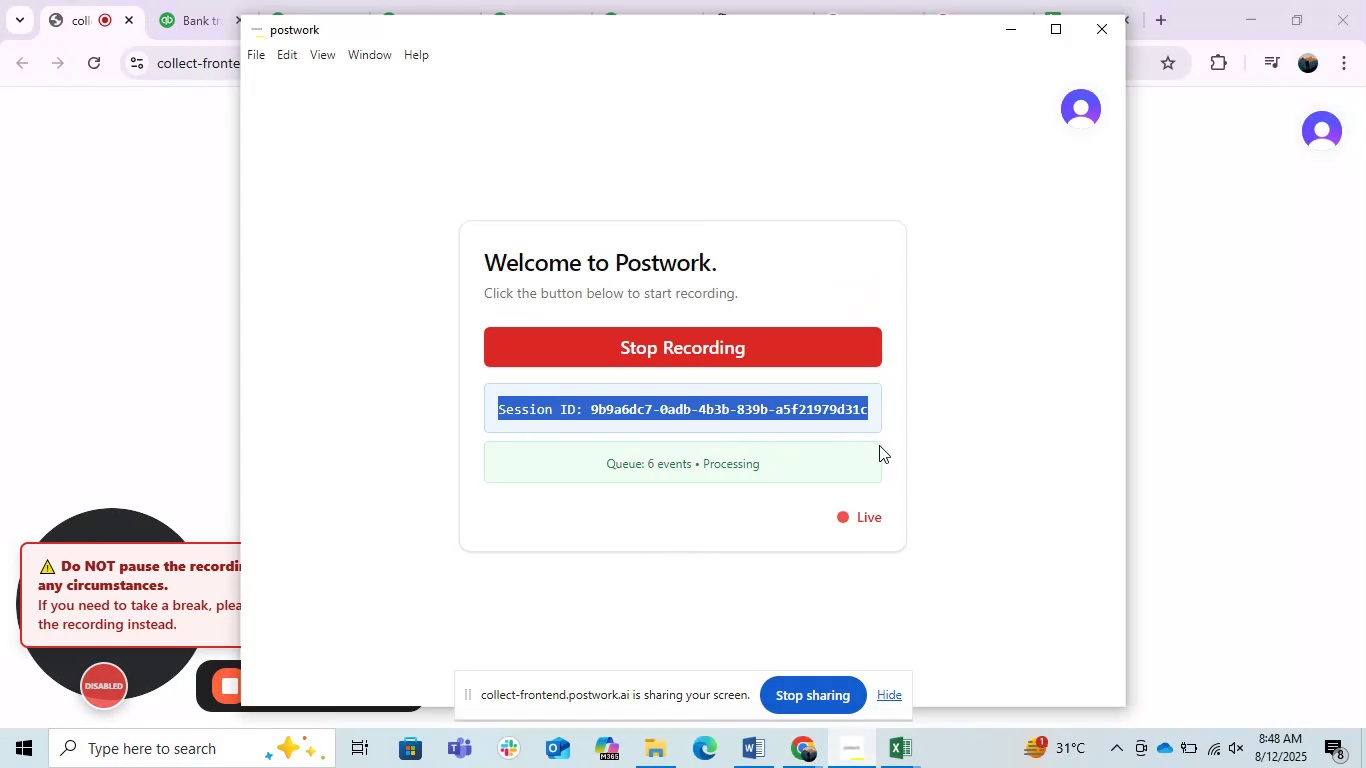 
key(Control+C)
 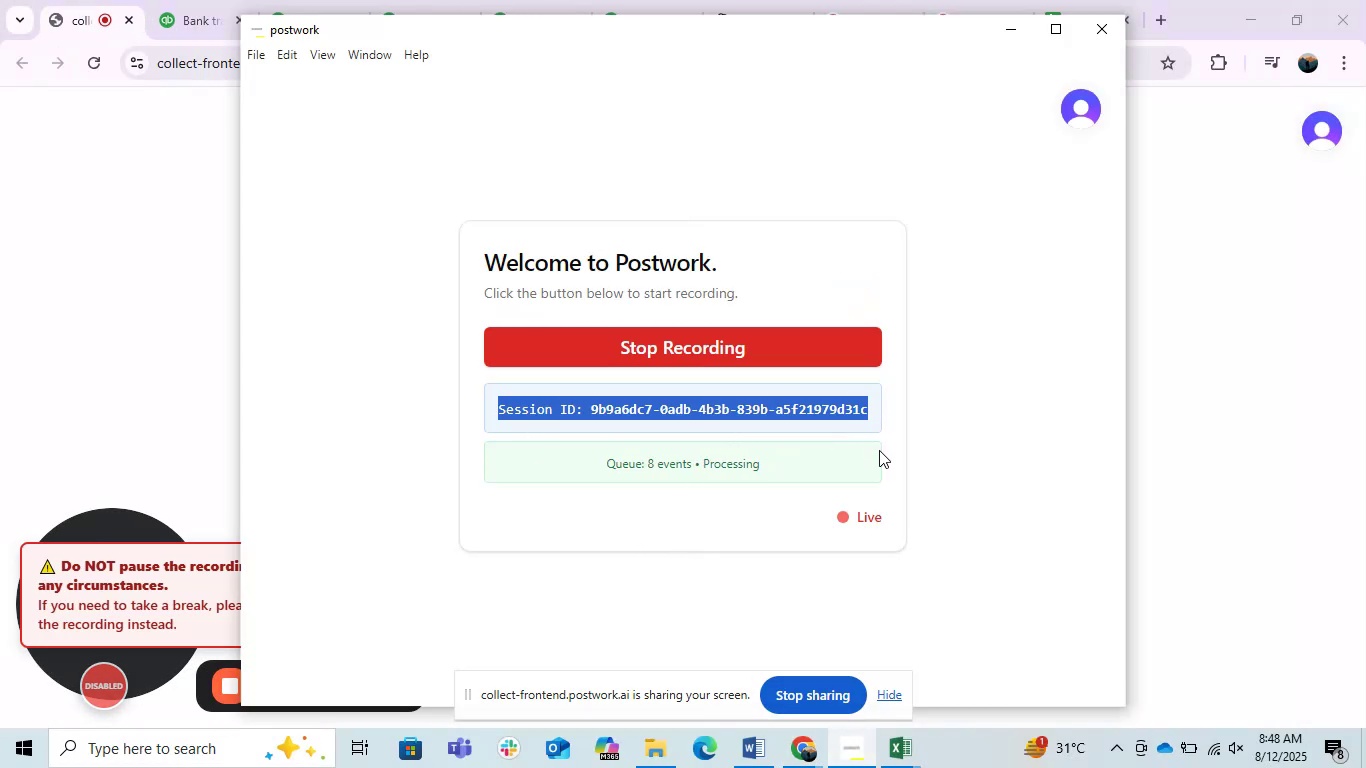 
key(Control+C)
 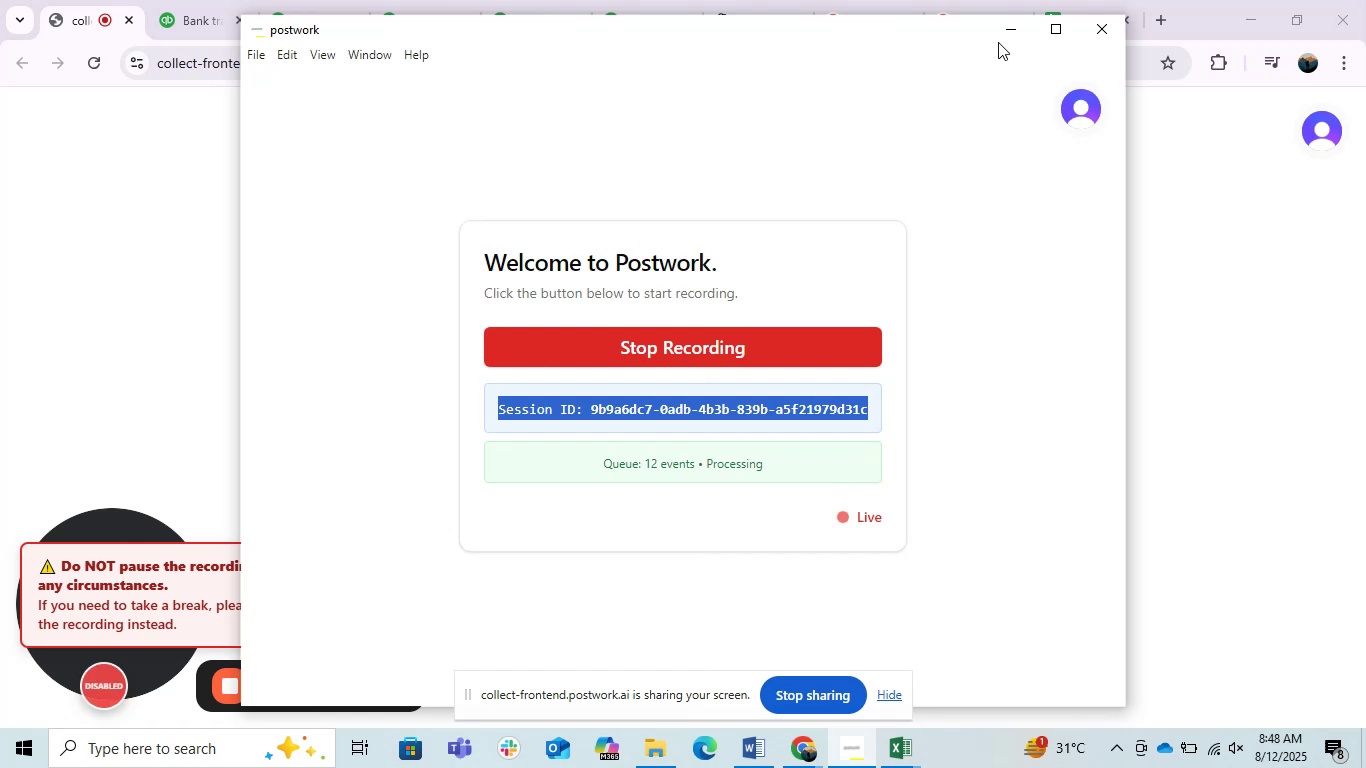 
left_click([1011, 38])
 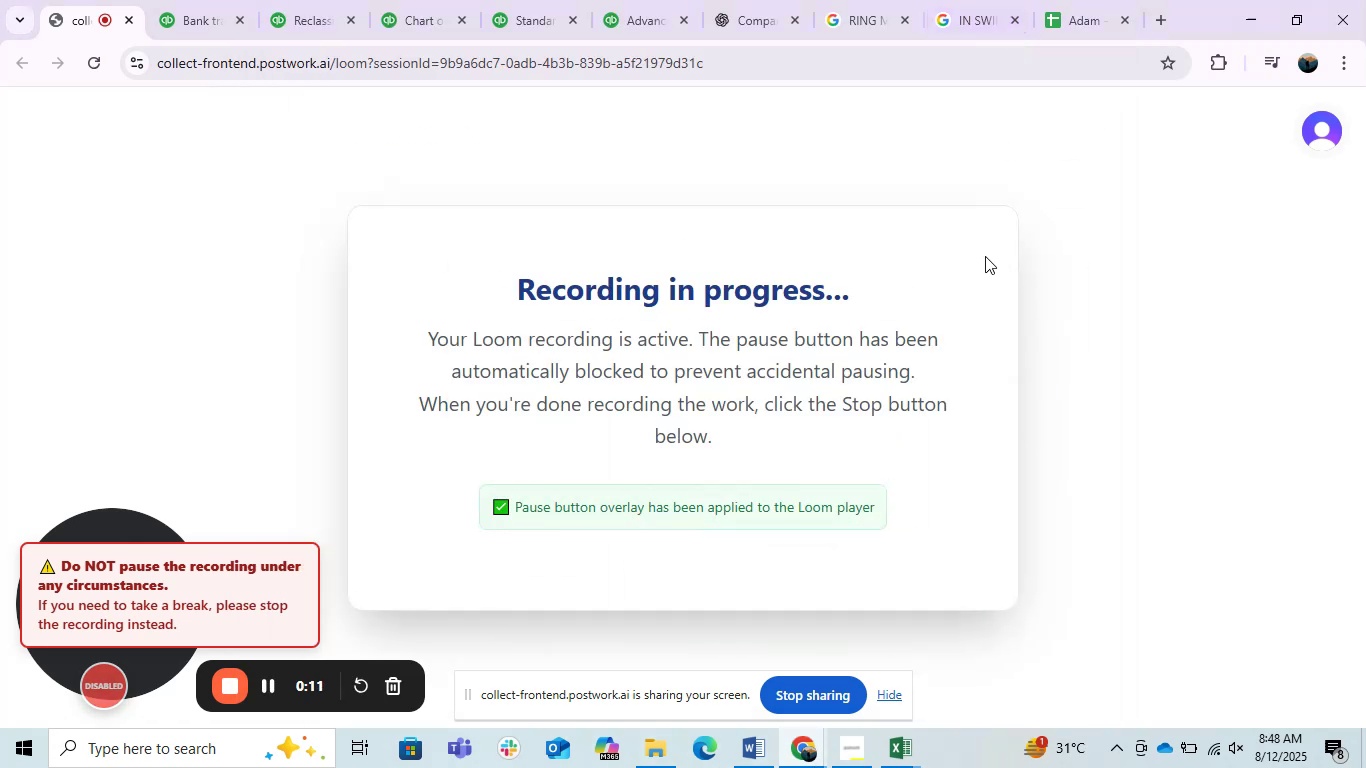 
left_click([985, 256])
 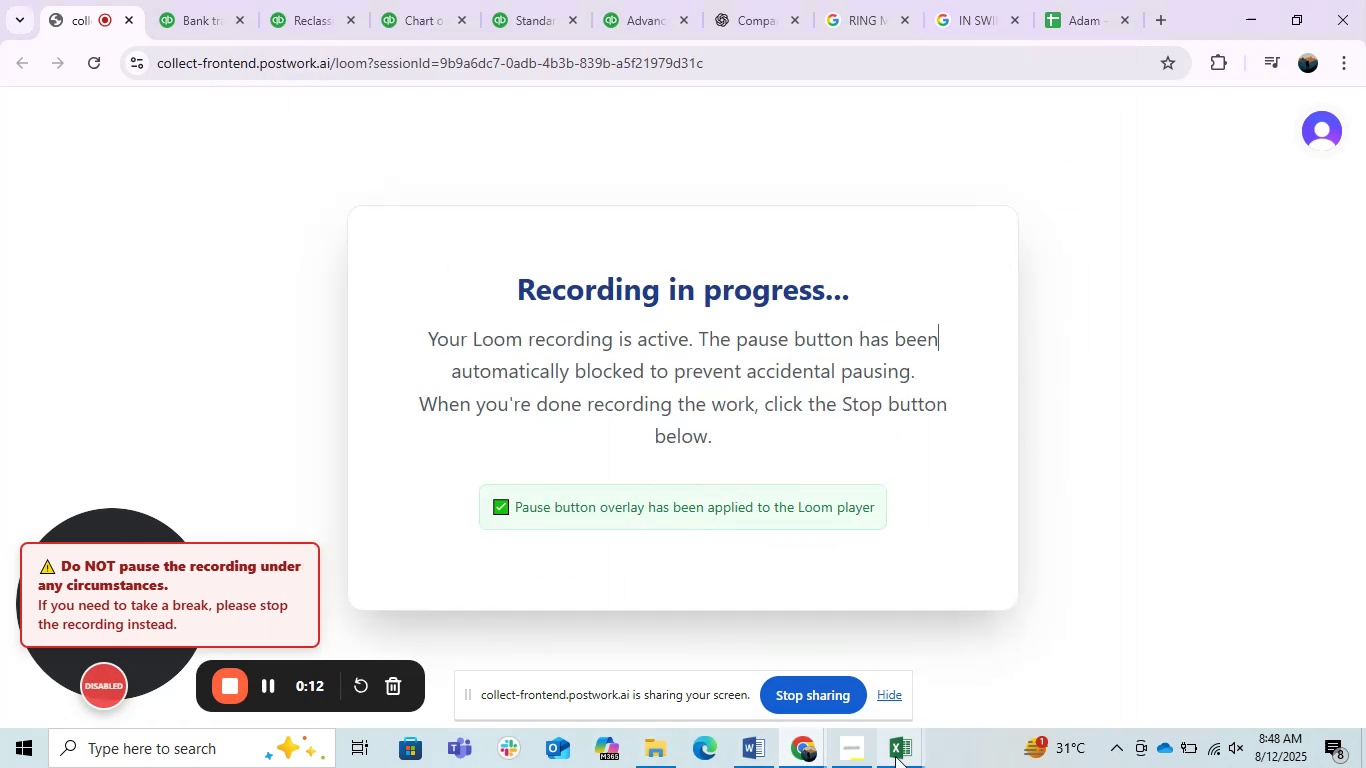 
mouse_move([894, 730])
 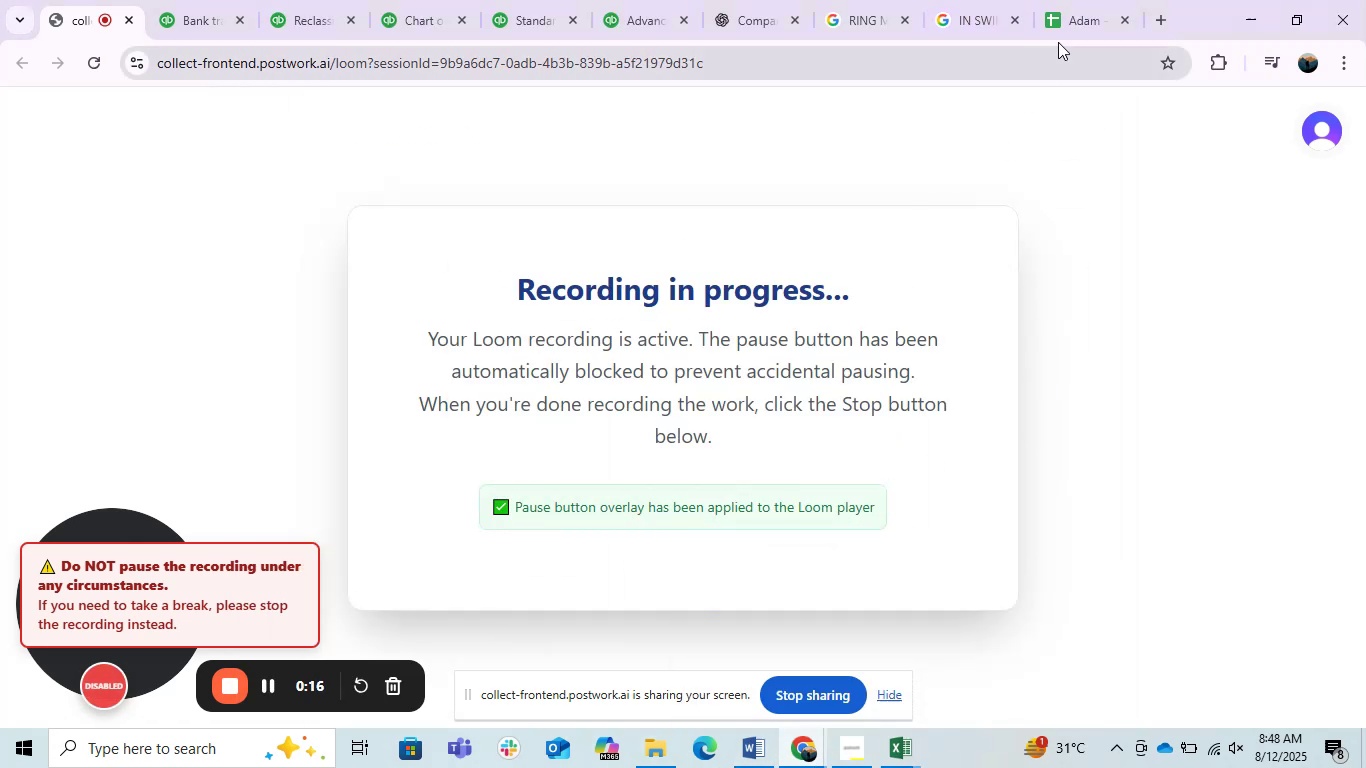 
left_click([1065, 23])
 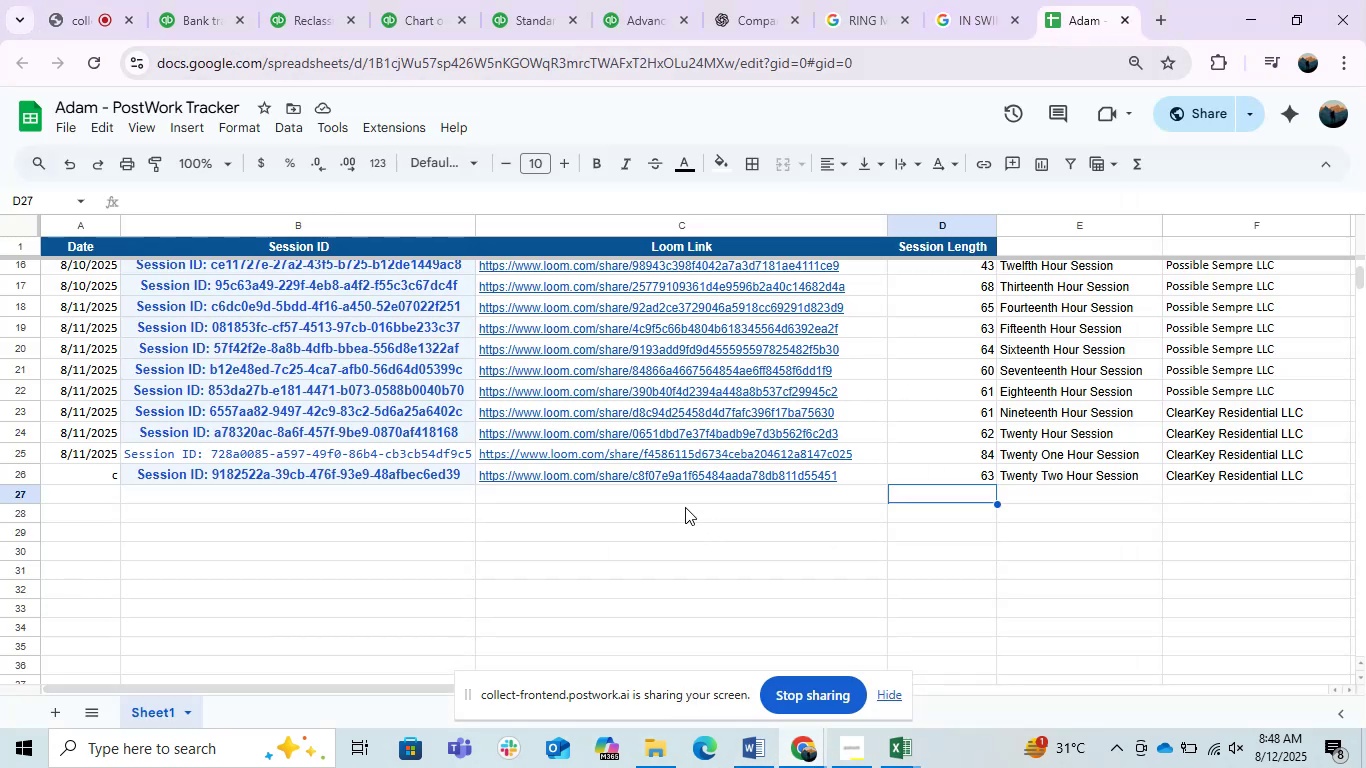 
left_click([679, 514])
 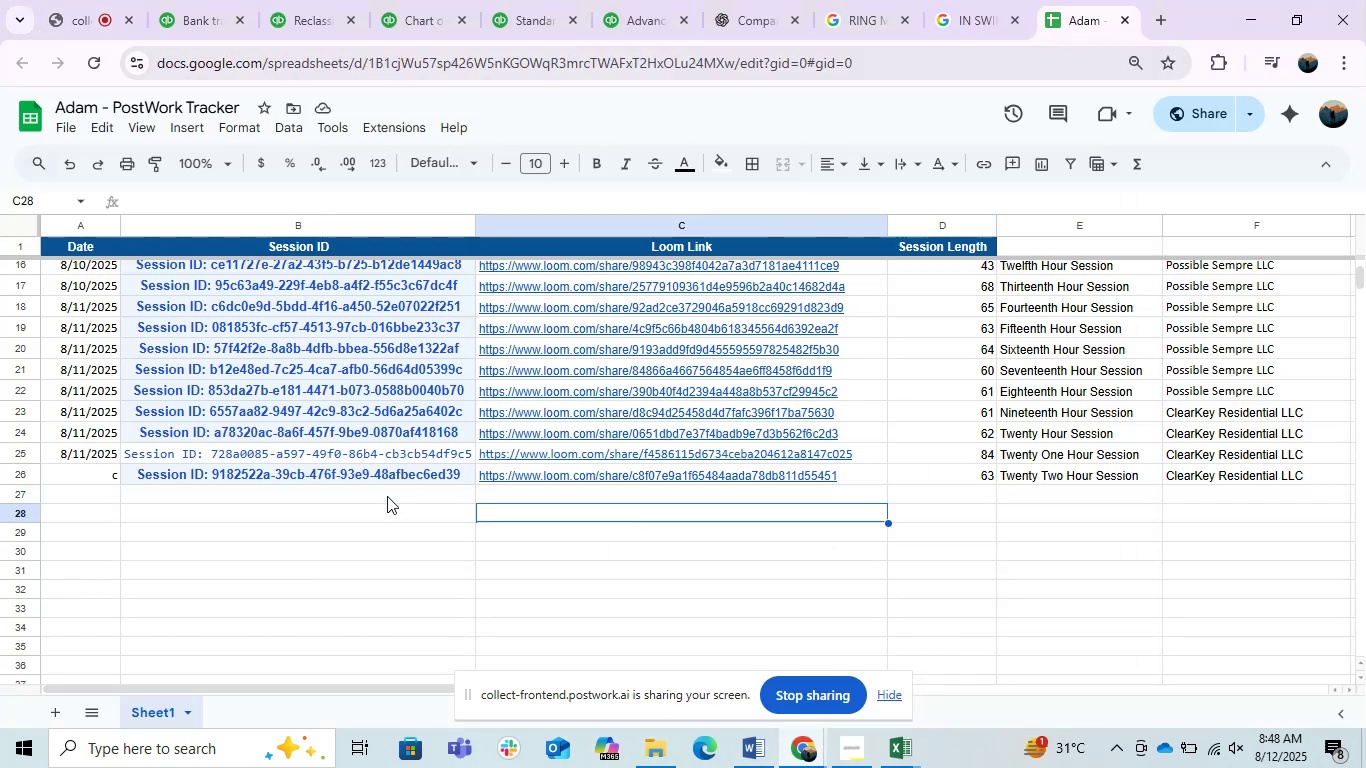 
double_click([387, 496])
 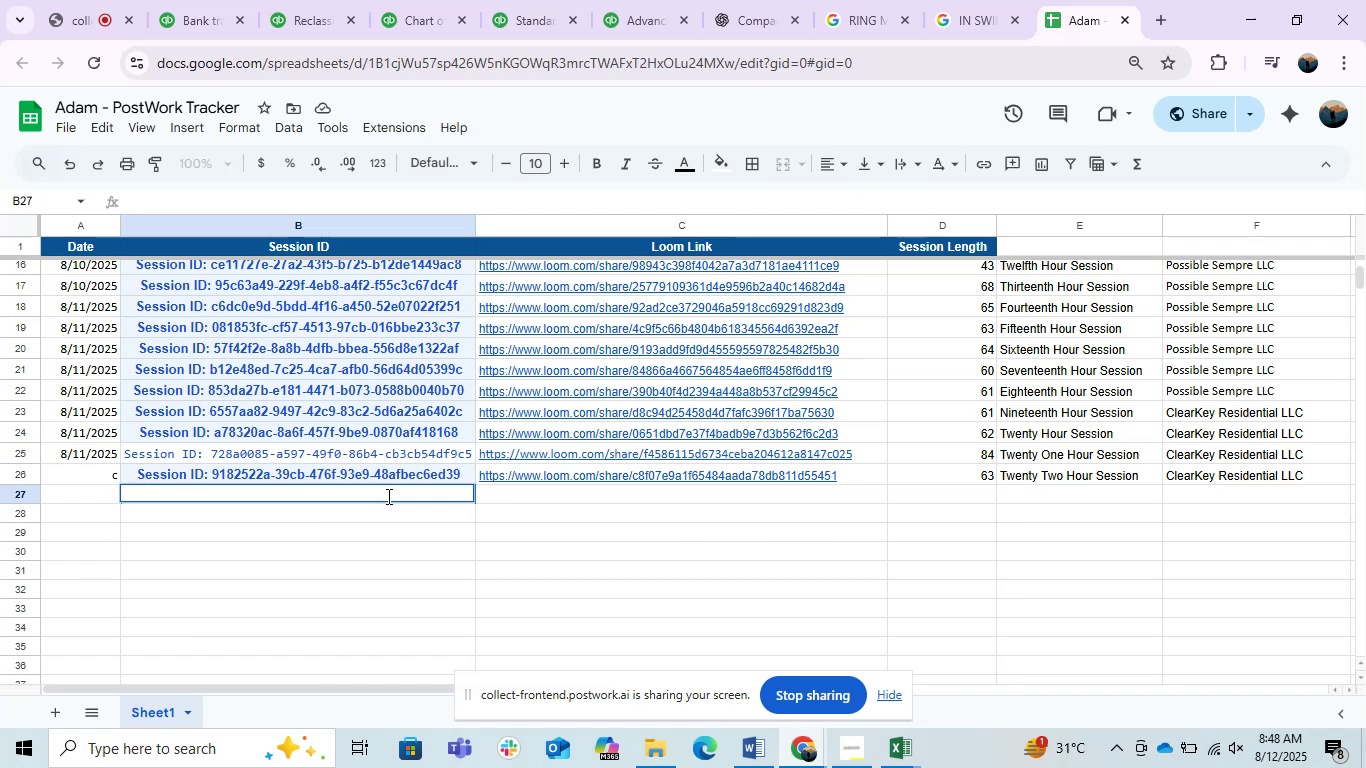 
key(Control+V)
 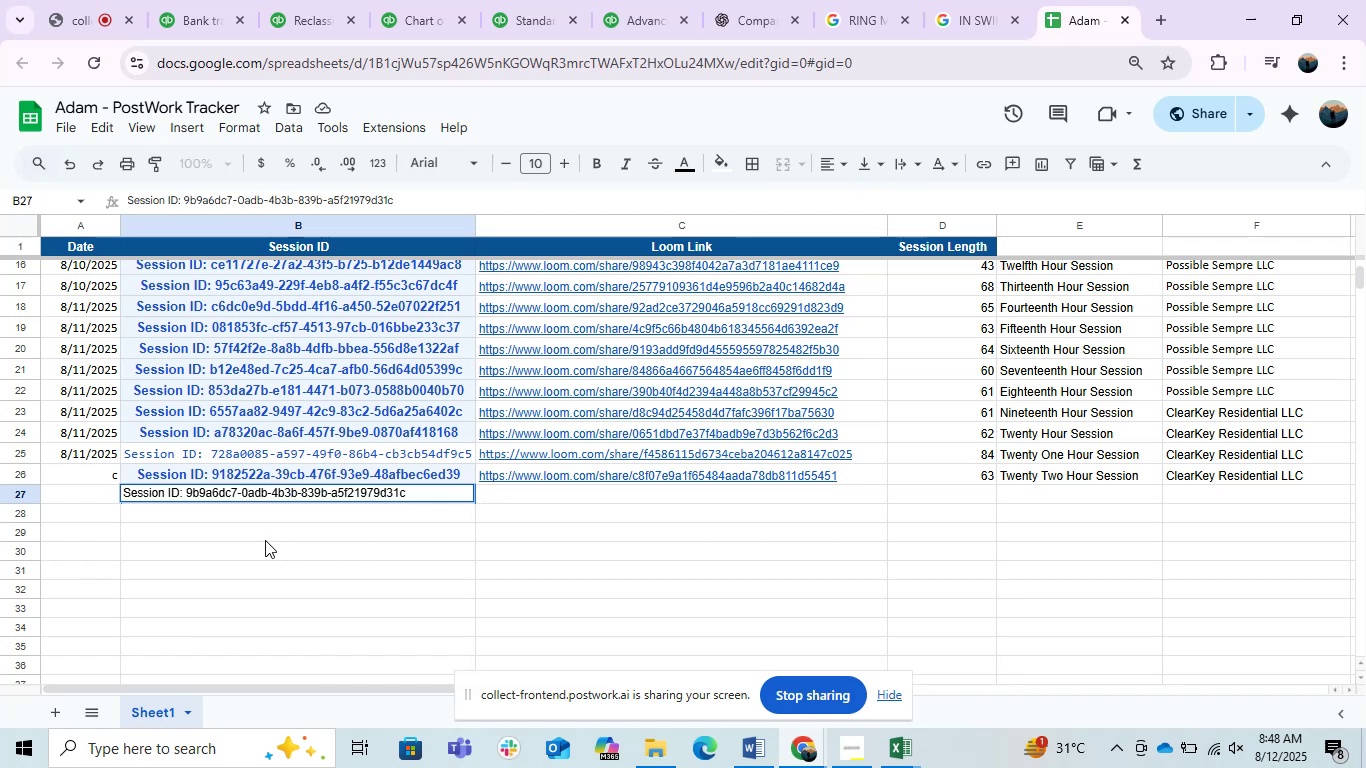 
left_click([265, 540])
 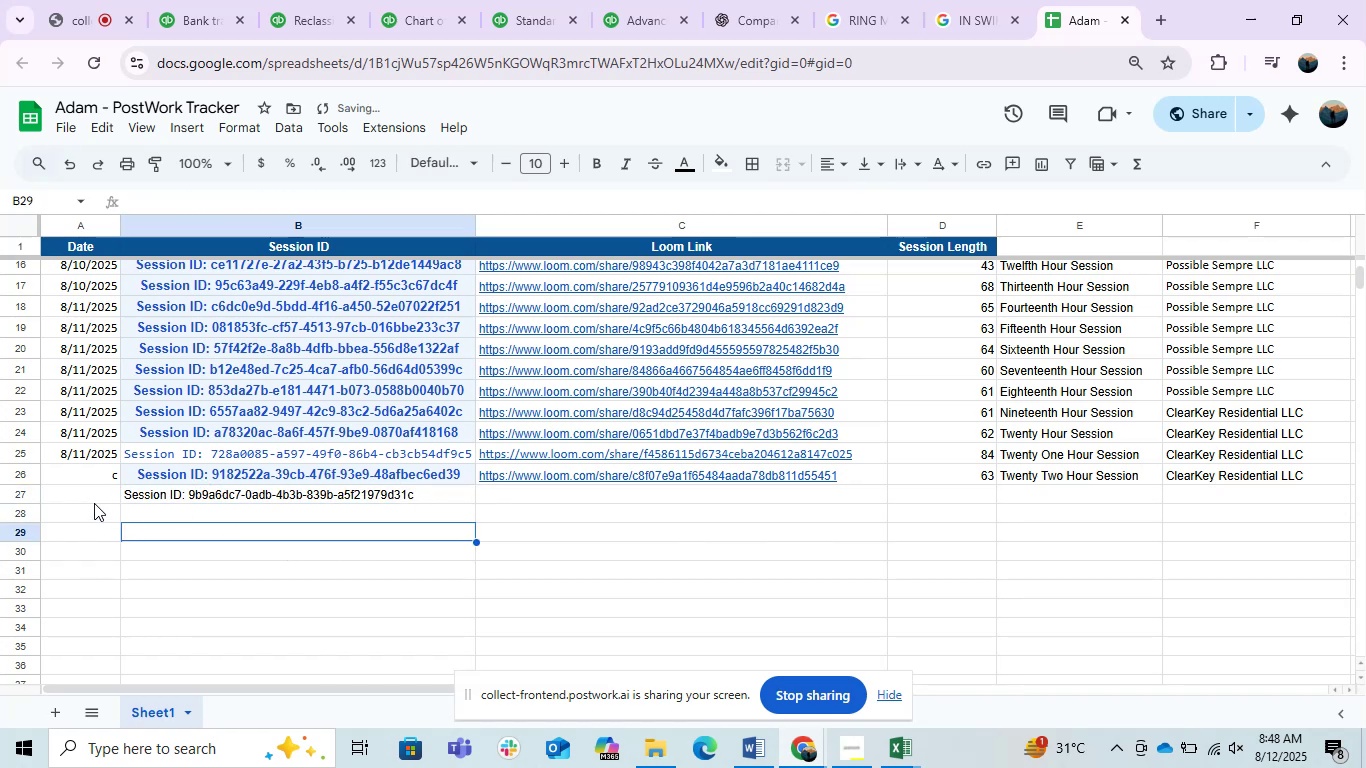 
key(Control+Z)
 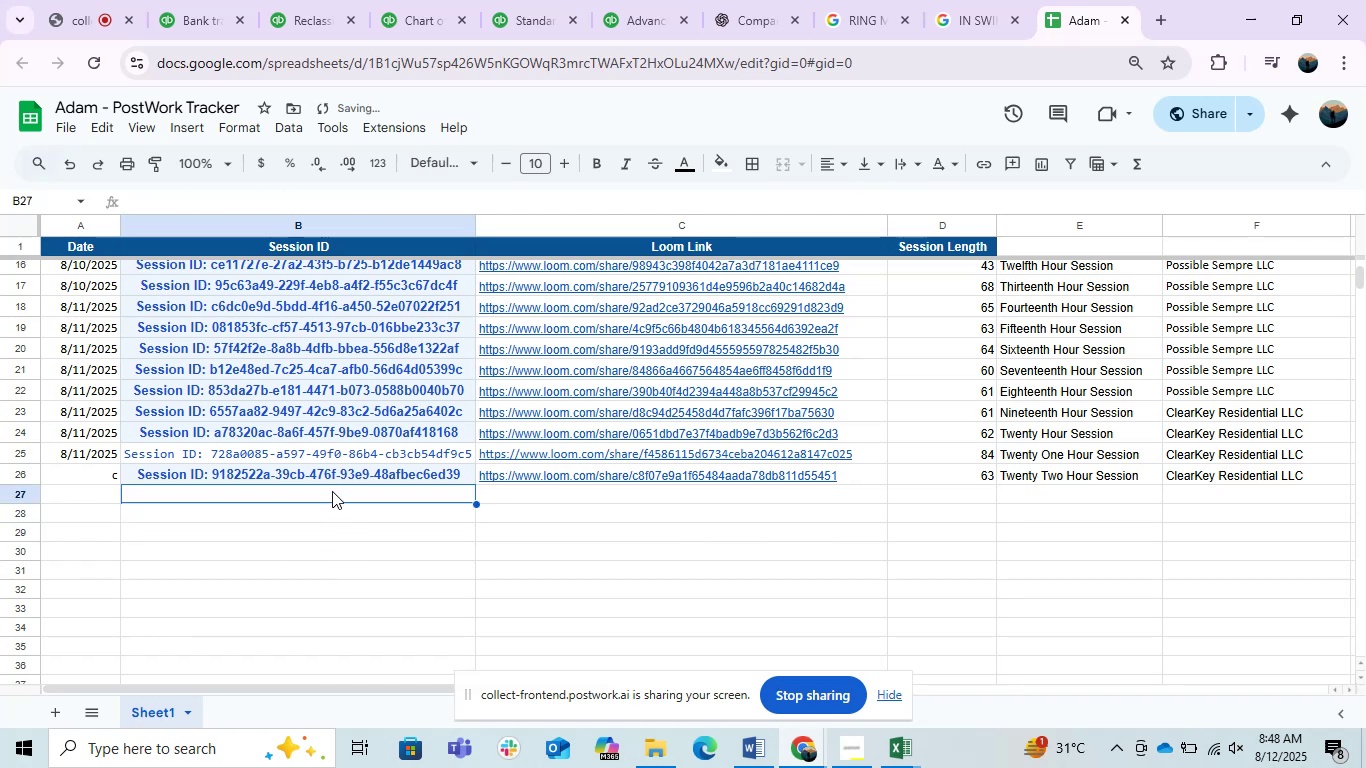 
key(Control+V)
 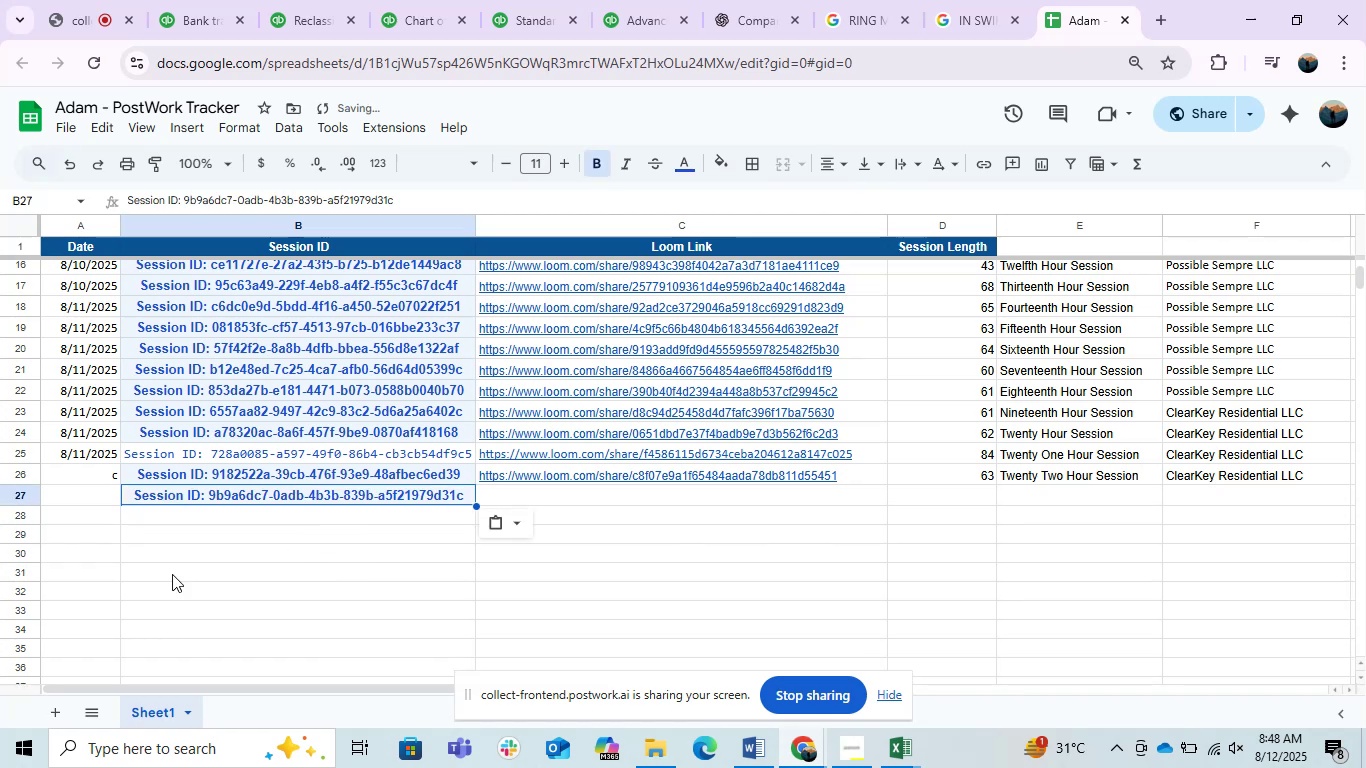 
left_click_drag(start_coordinate=[144, 574], to_coordinate=[154, 574])
 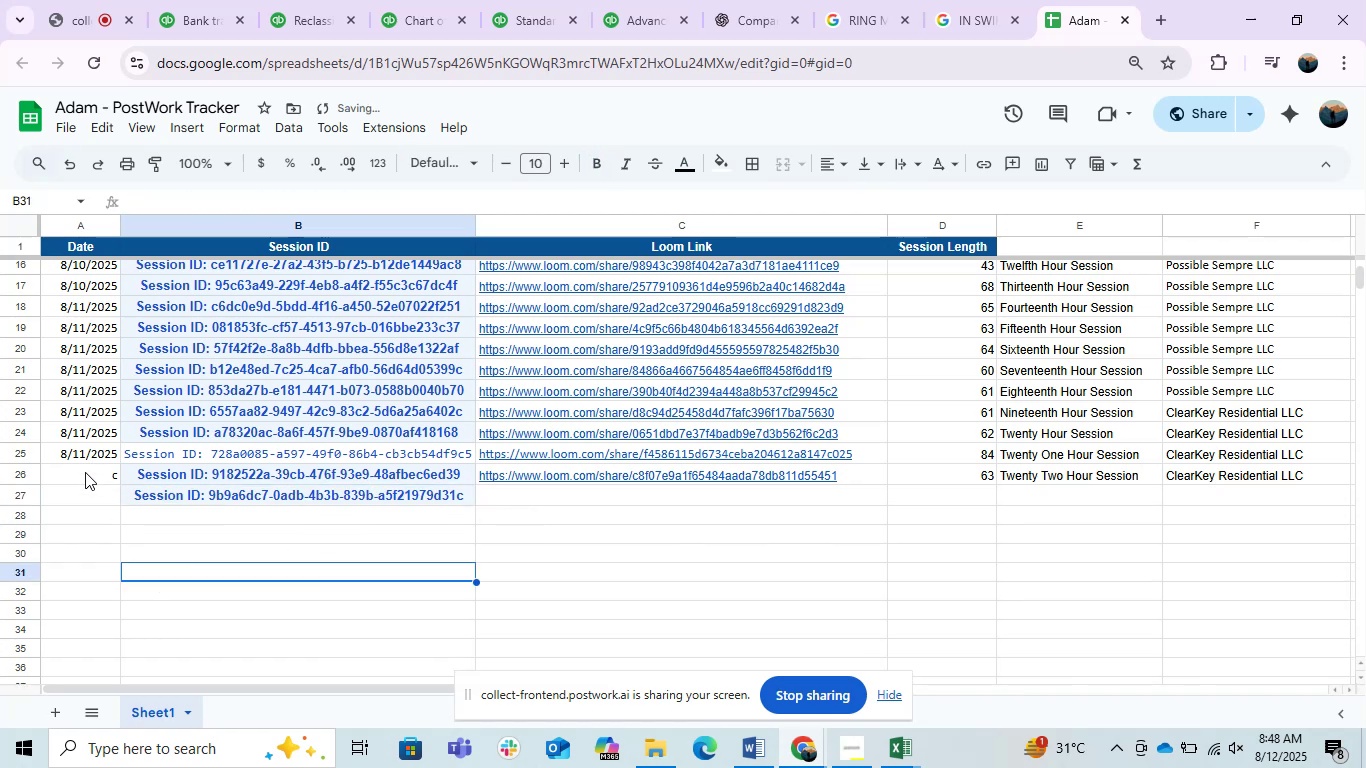 
left_click([85, 473])
 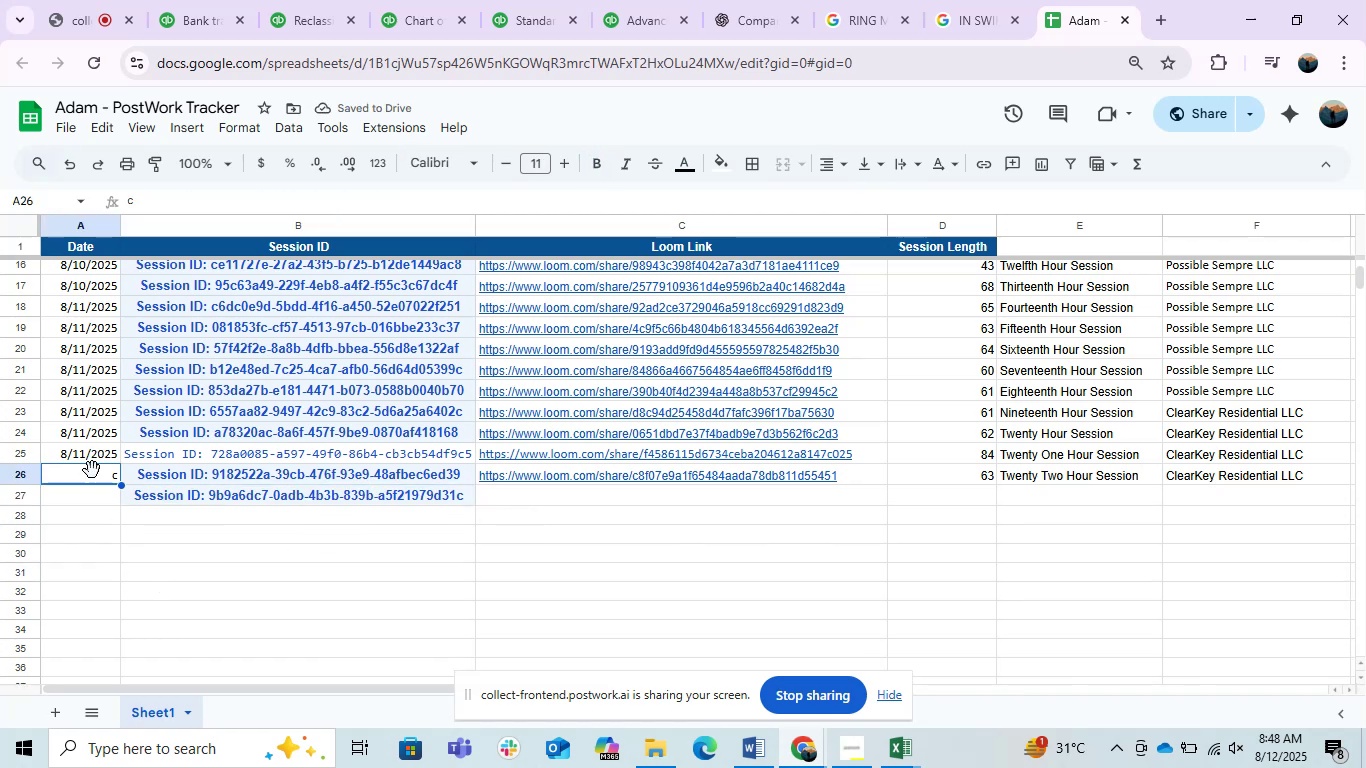 
left_click_drag(start_coordinate=[92, 456], to_coordinate=[89, 473])
 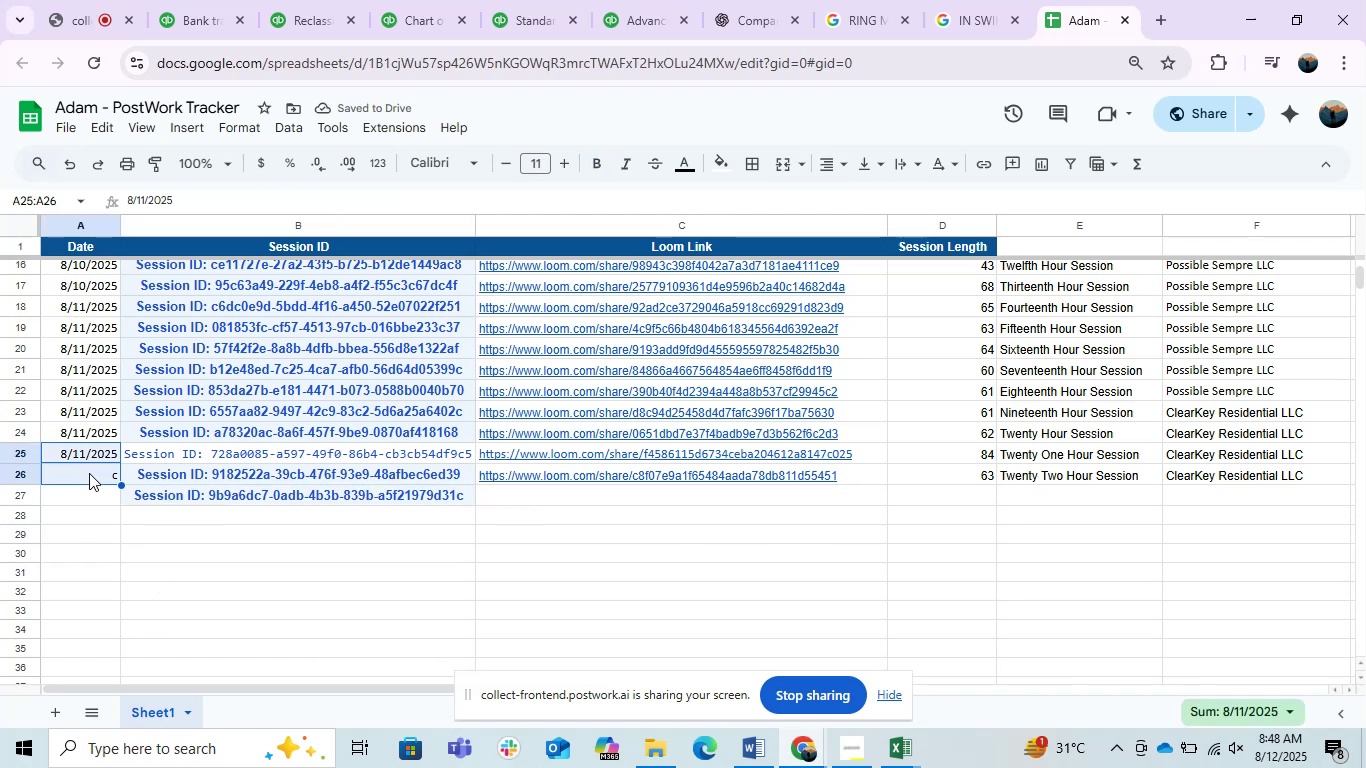 
key(Control+D)
 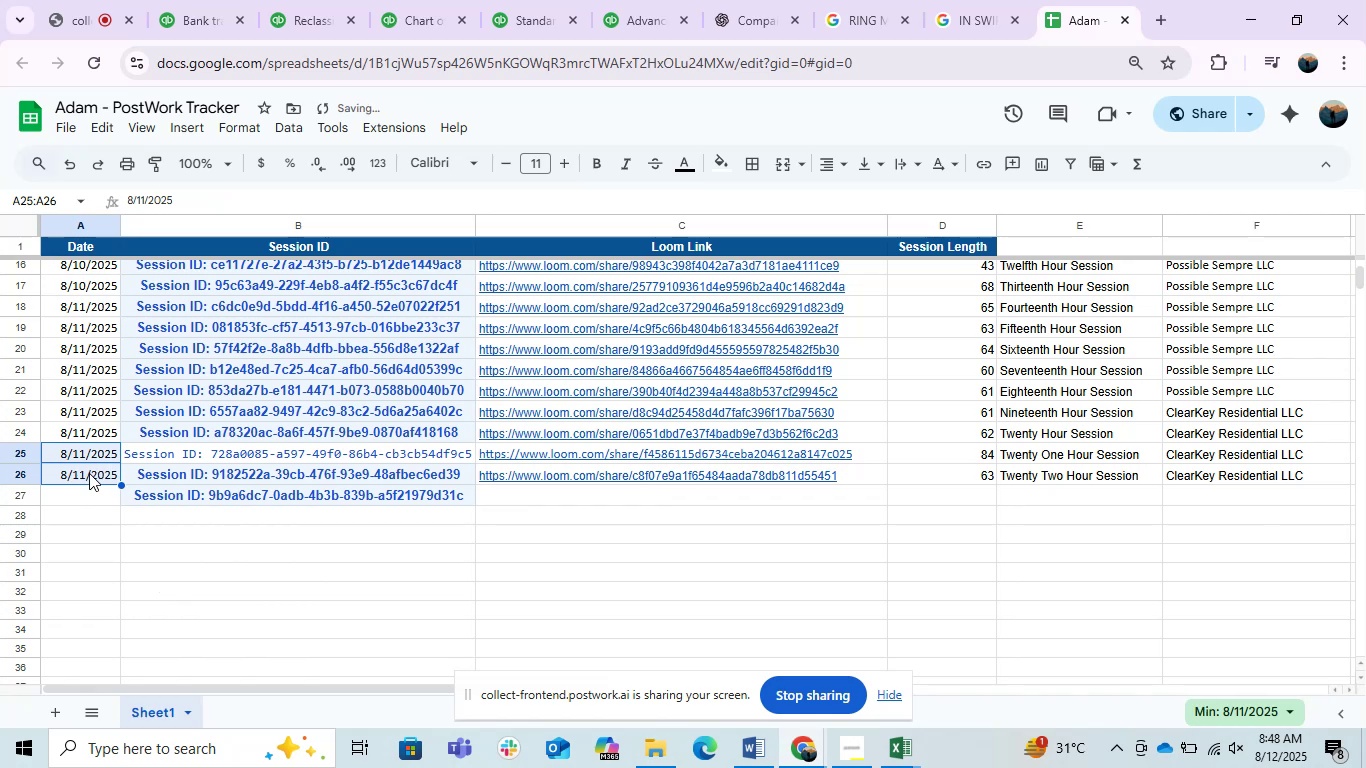 
double_click([89, 473])
 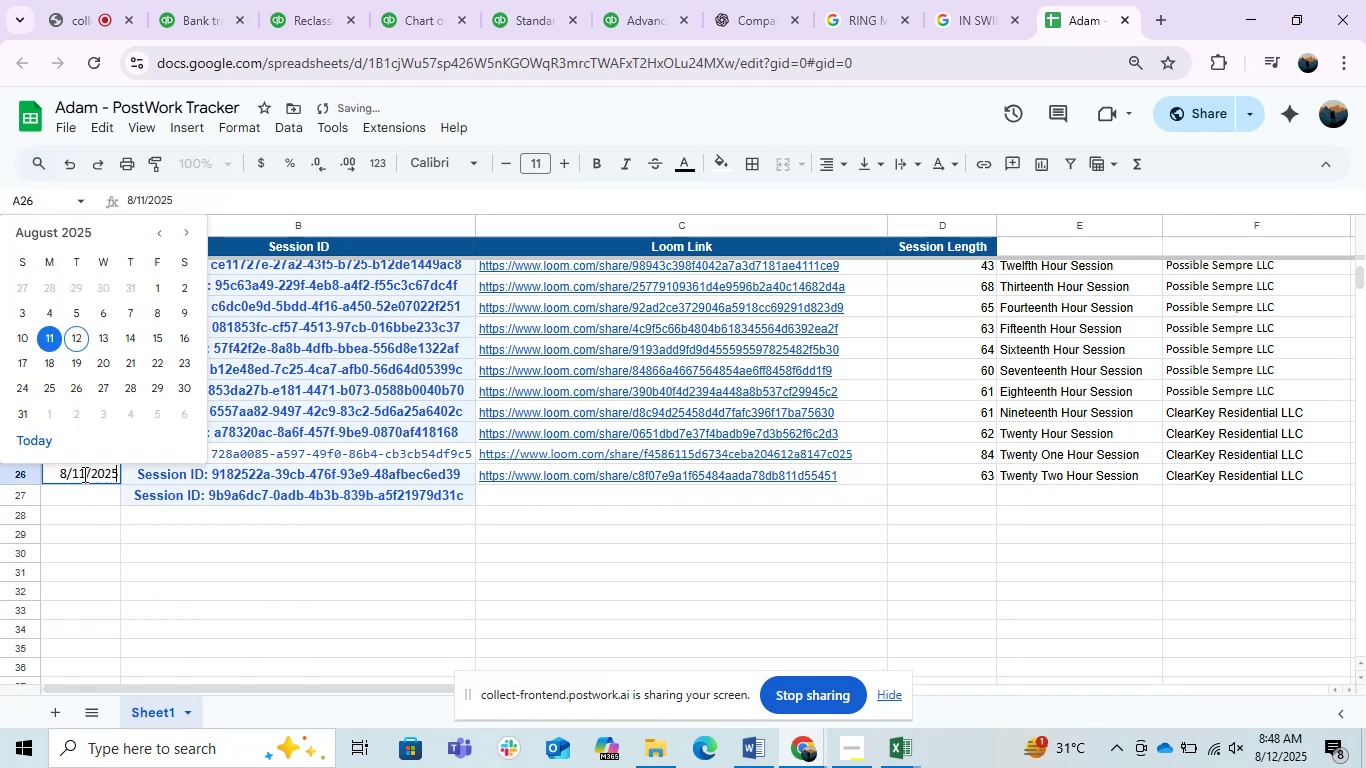 
left_click([83, 474])
 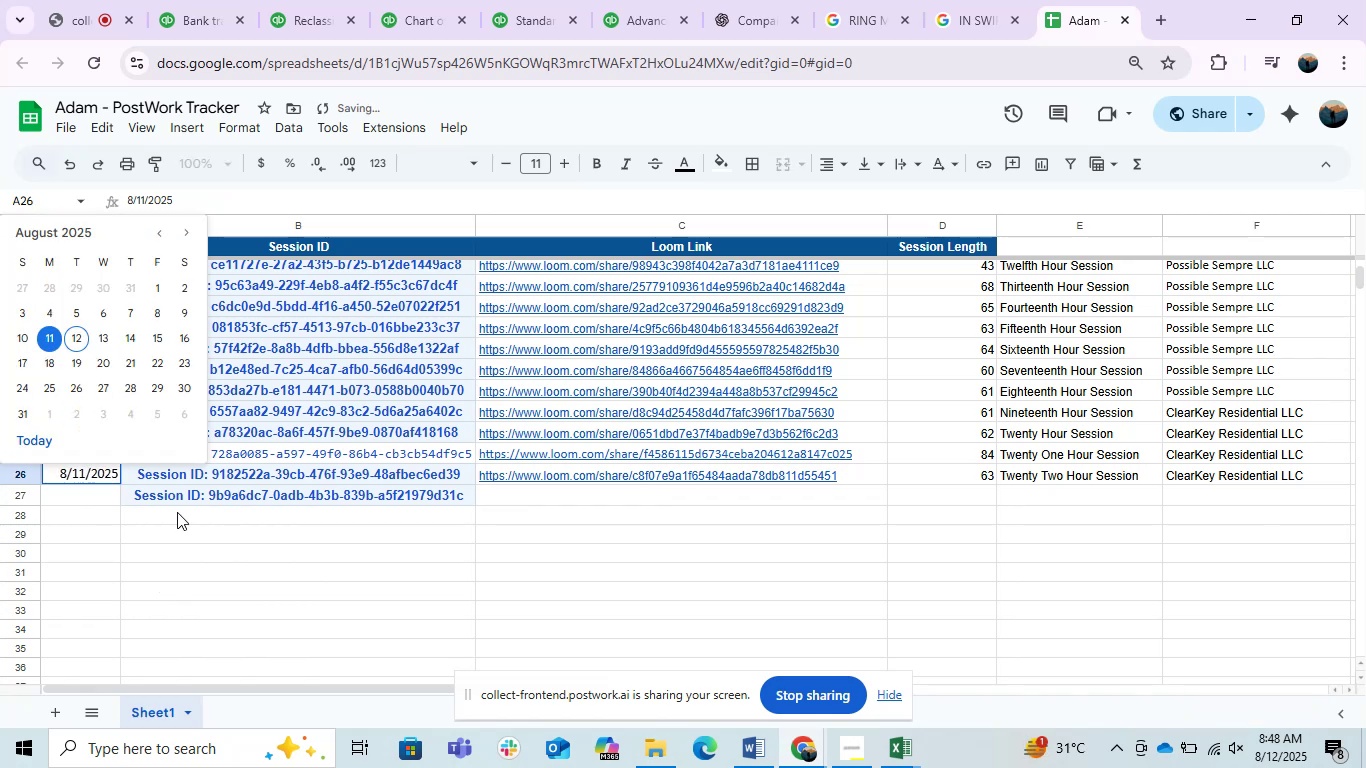 
key(Backspace)
 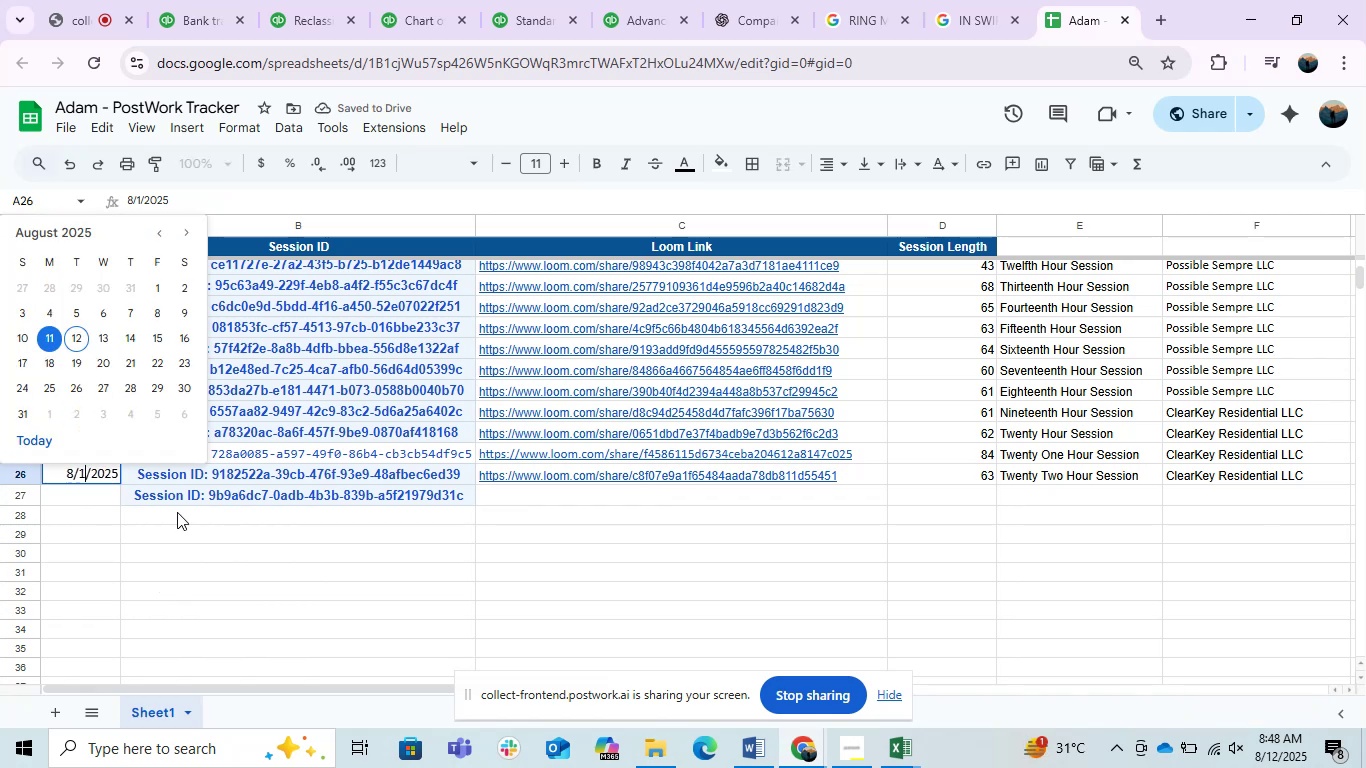 
key(Numpad2)
 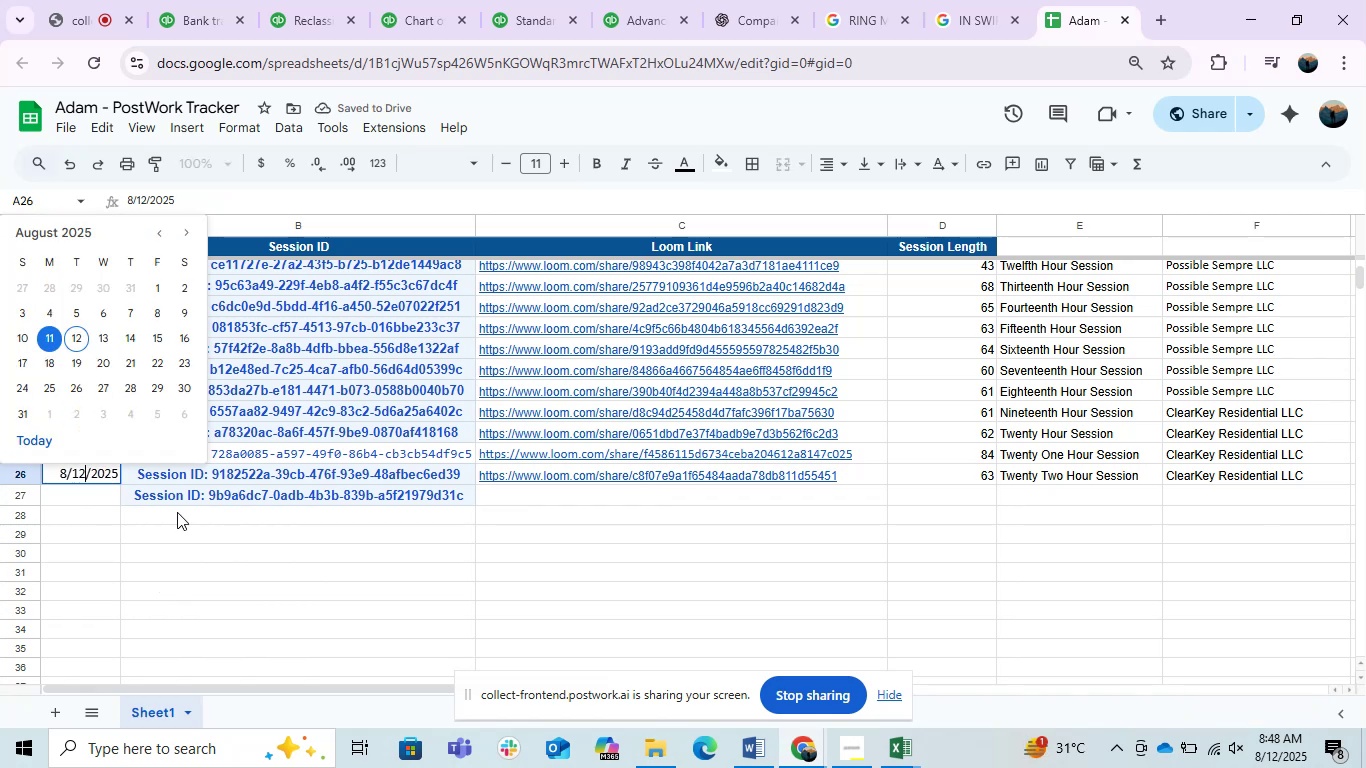 
key(Enter)
 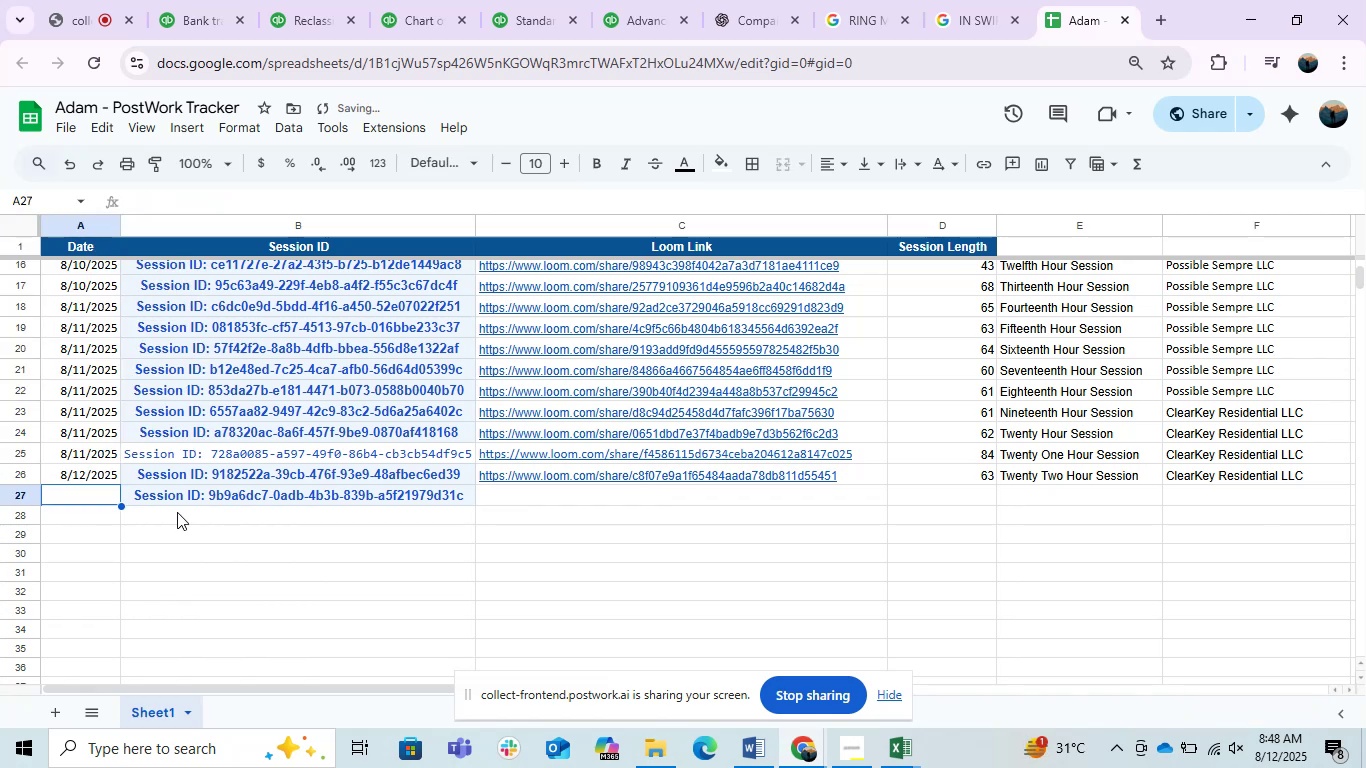 
key(ArrowUp)
 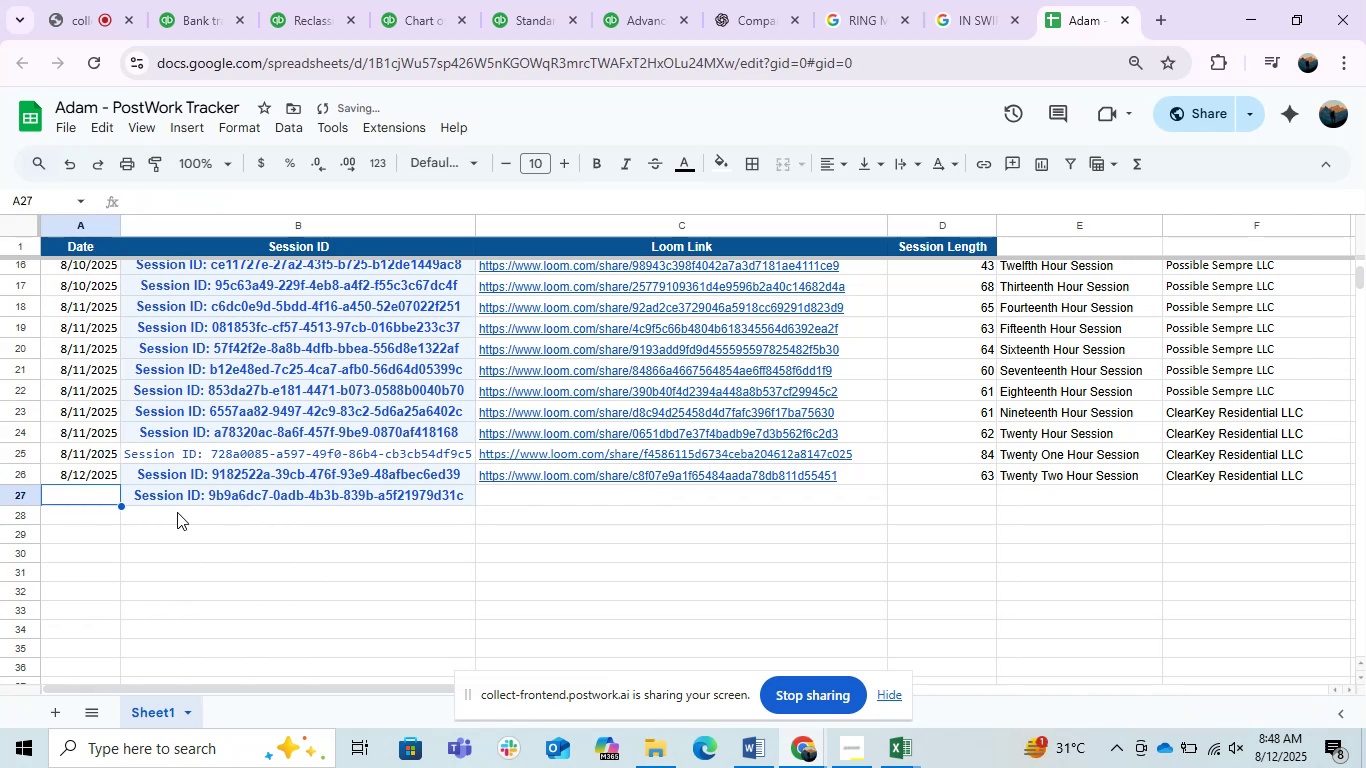 
key(Shift+ShiftRight)
 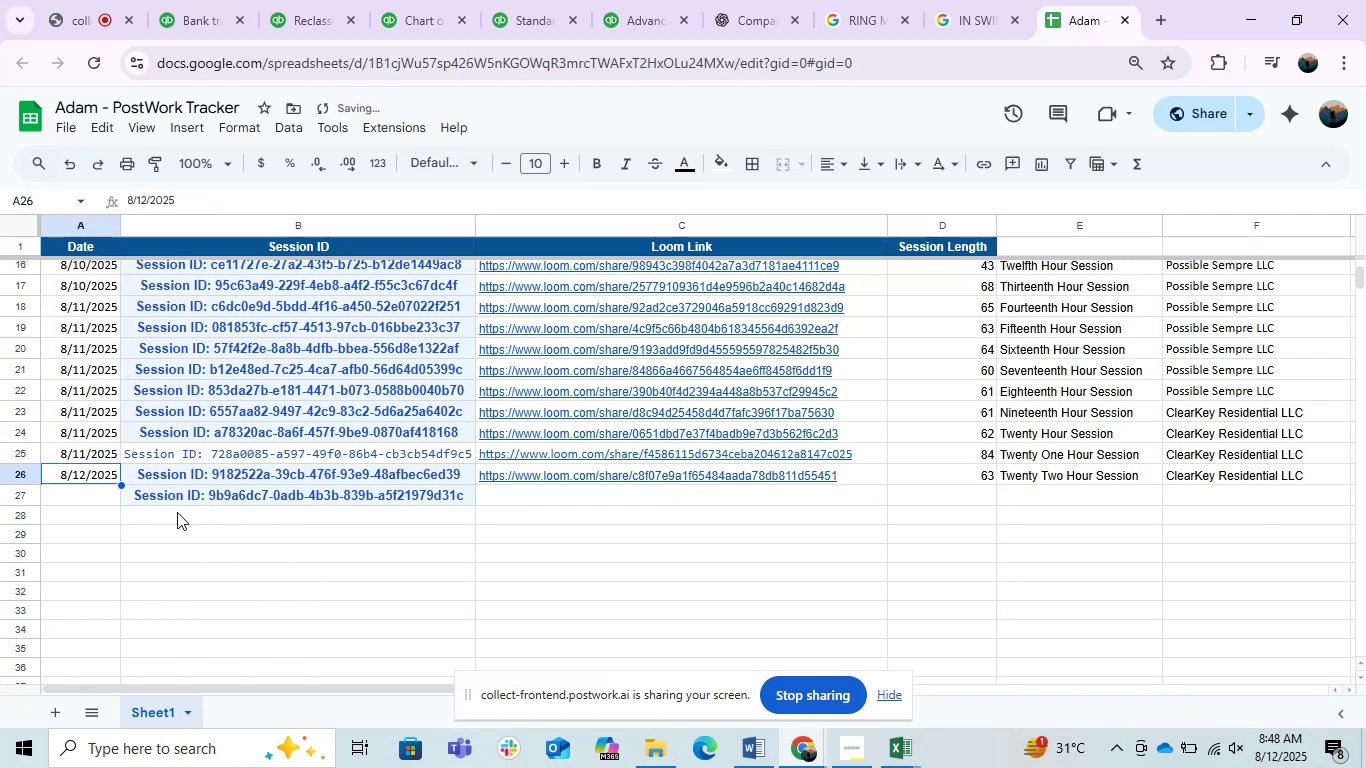 
key(Shift+ArrowDown)
 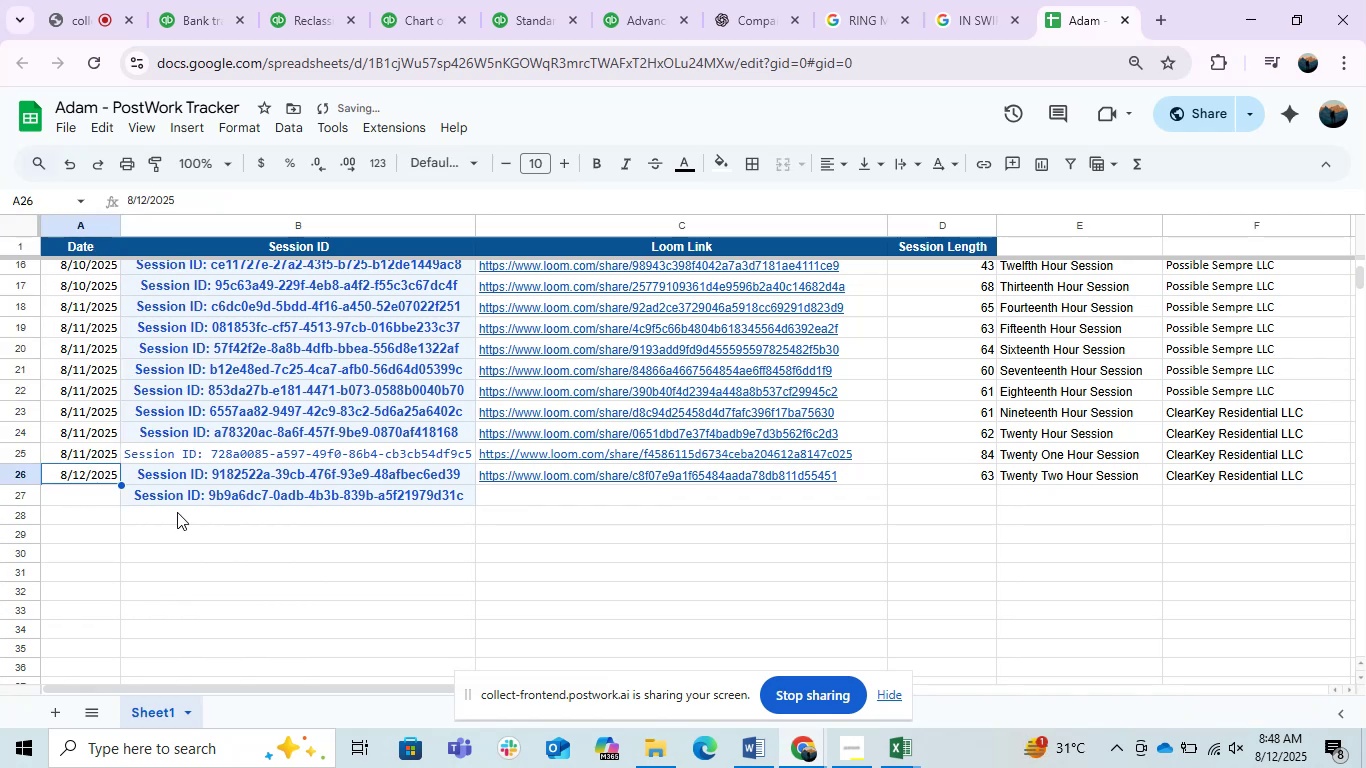 
key(Control+D)
 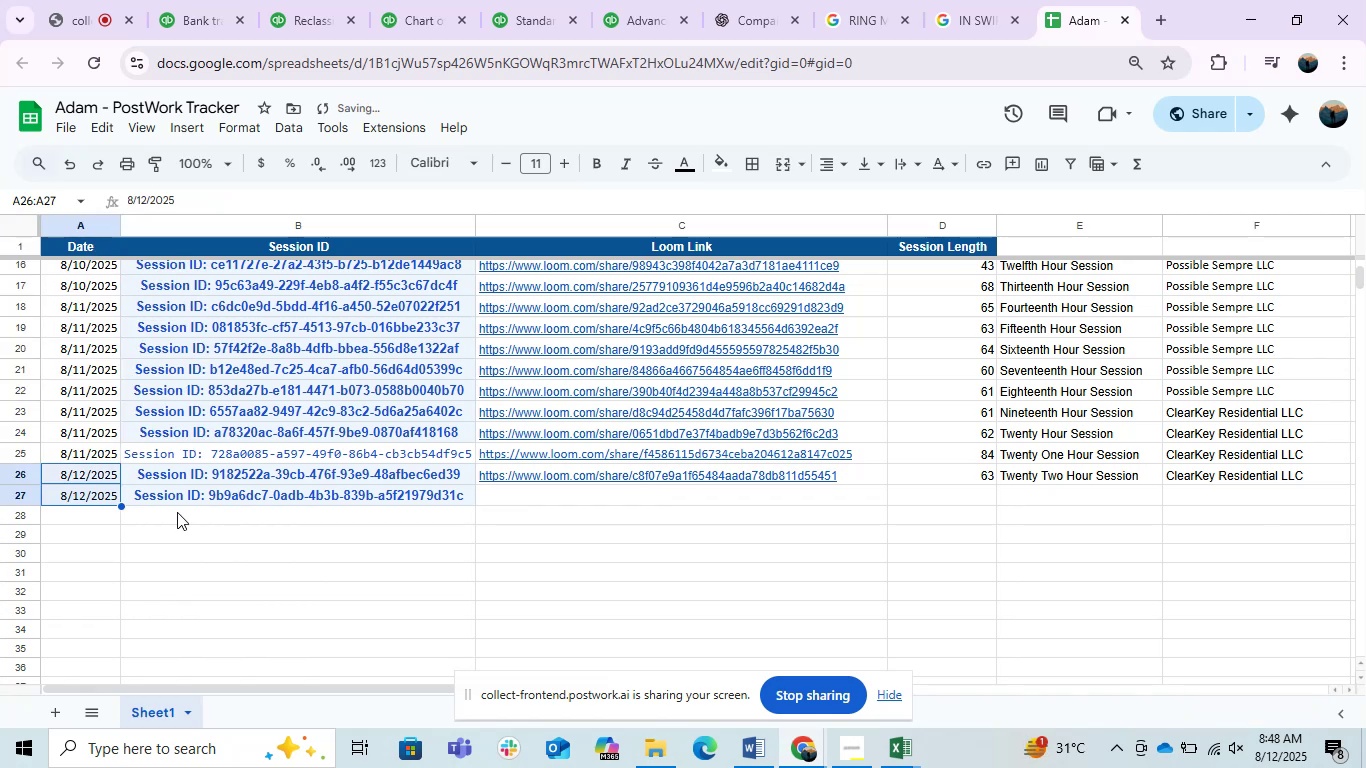 
key(ArrowDown)
 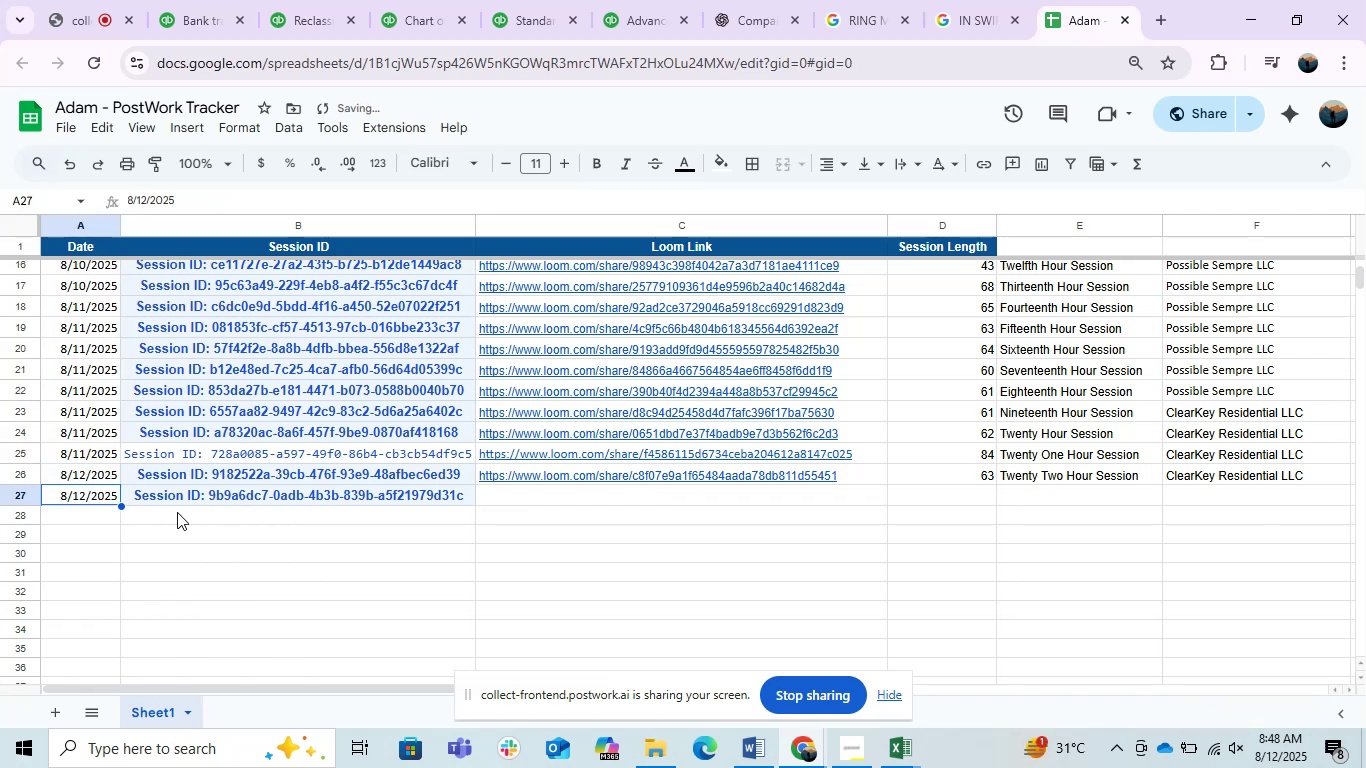 
key(ArrowRight)
 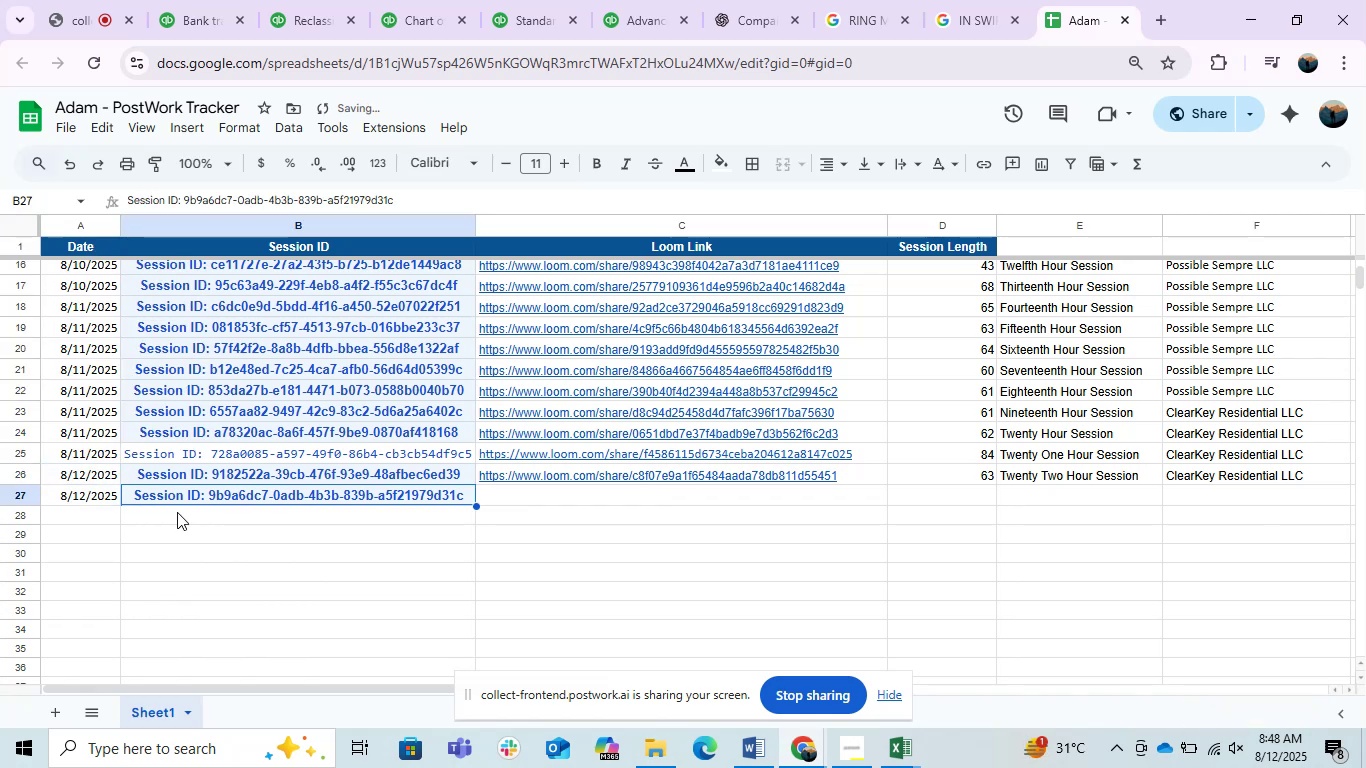 
key(ArrowRight)
 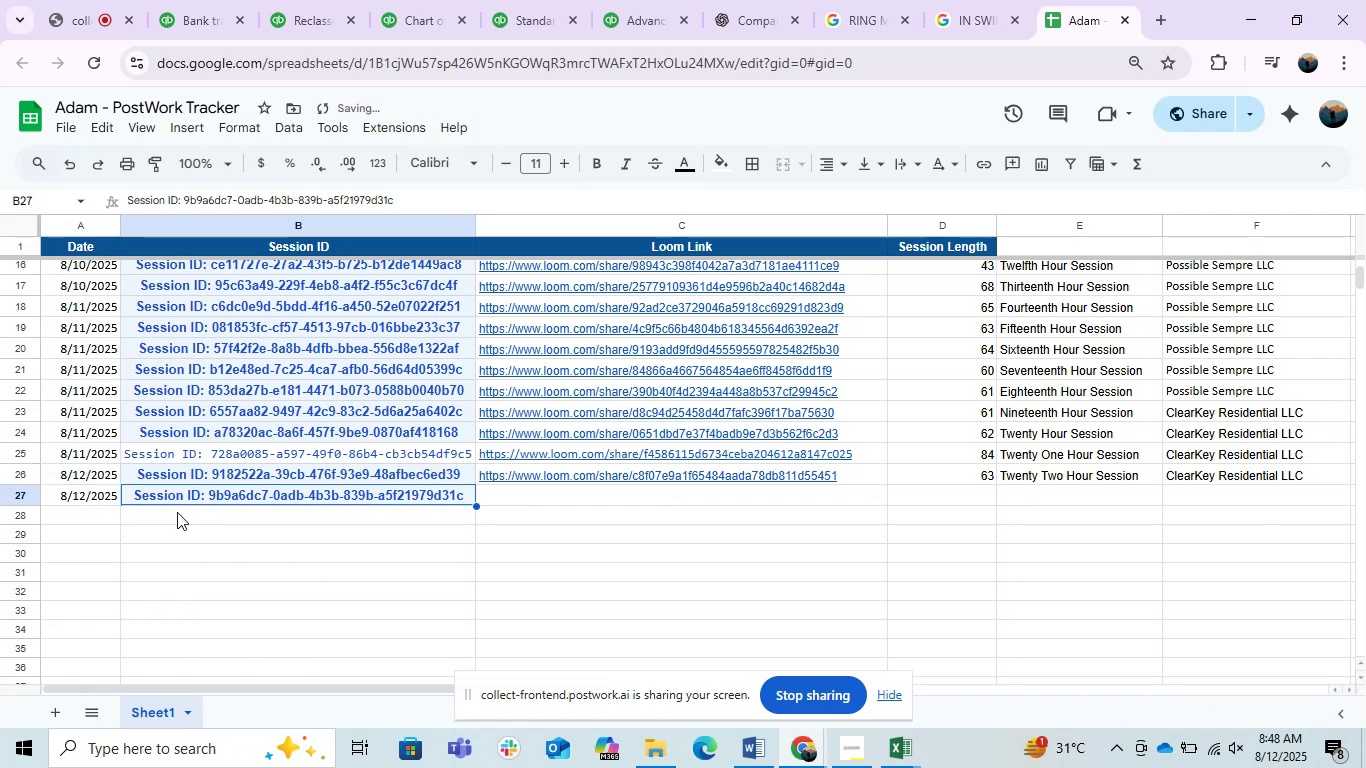 
key(ArrowRight)
 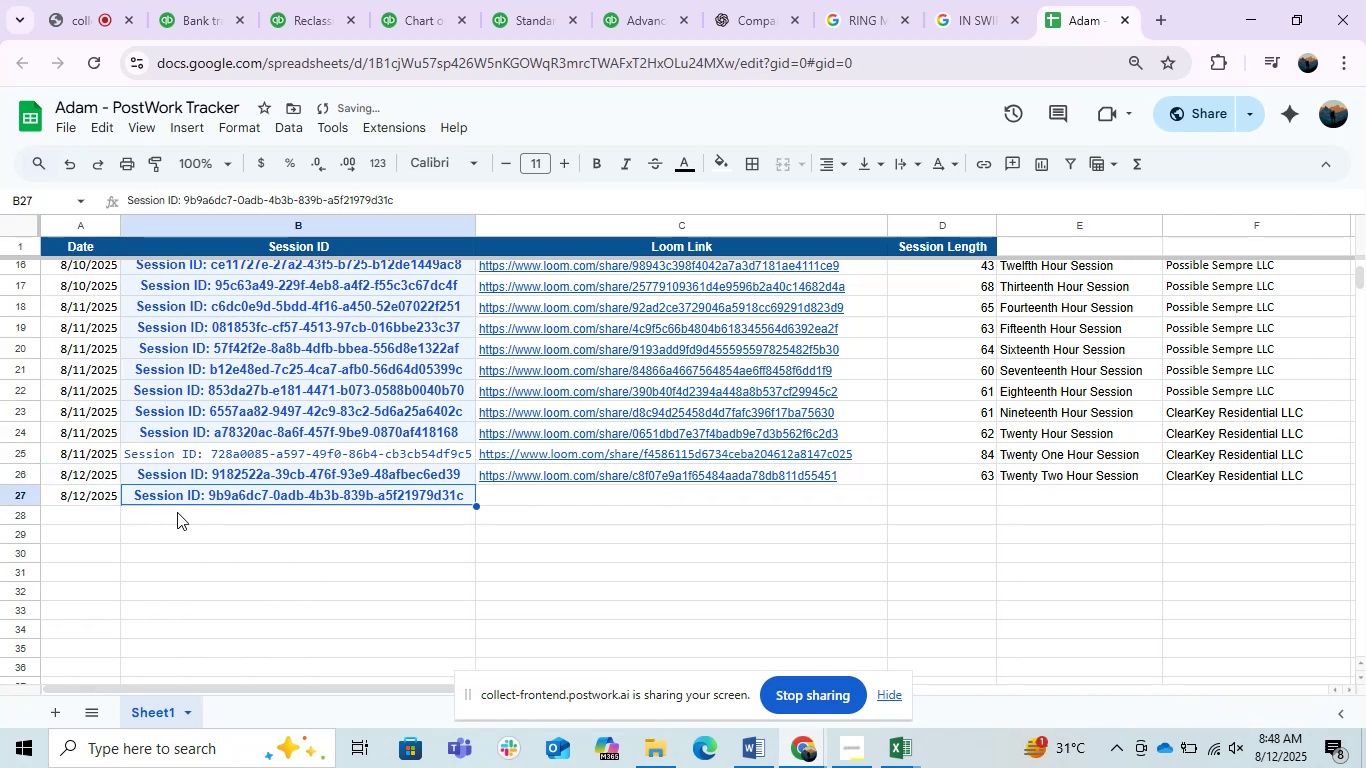 
key(ArrowRight)
 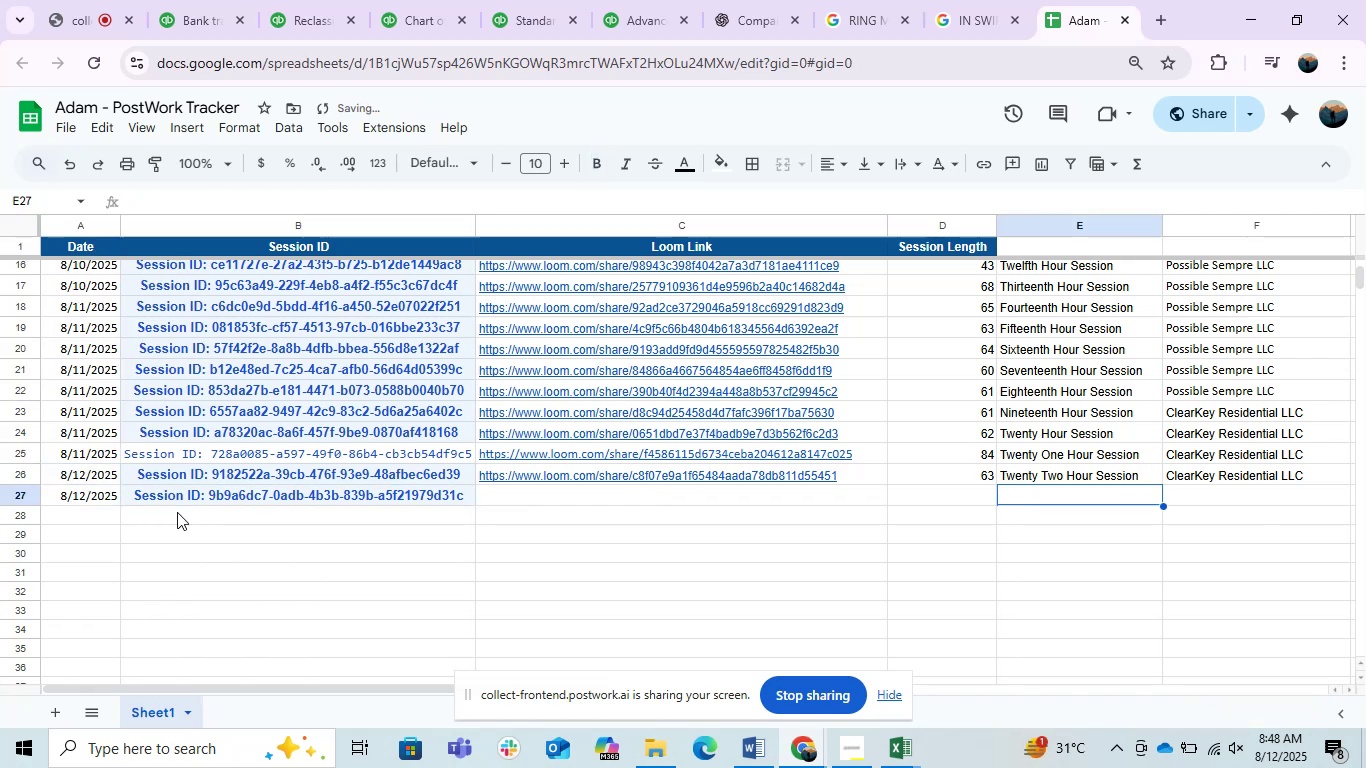 
key(ArrowRight)
 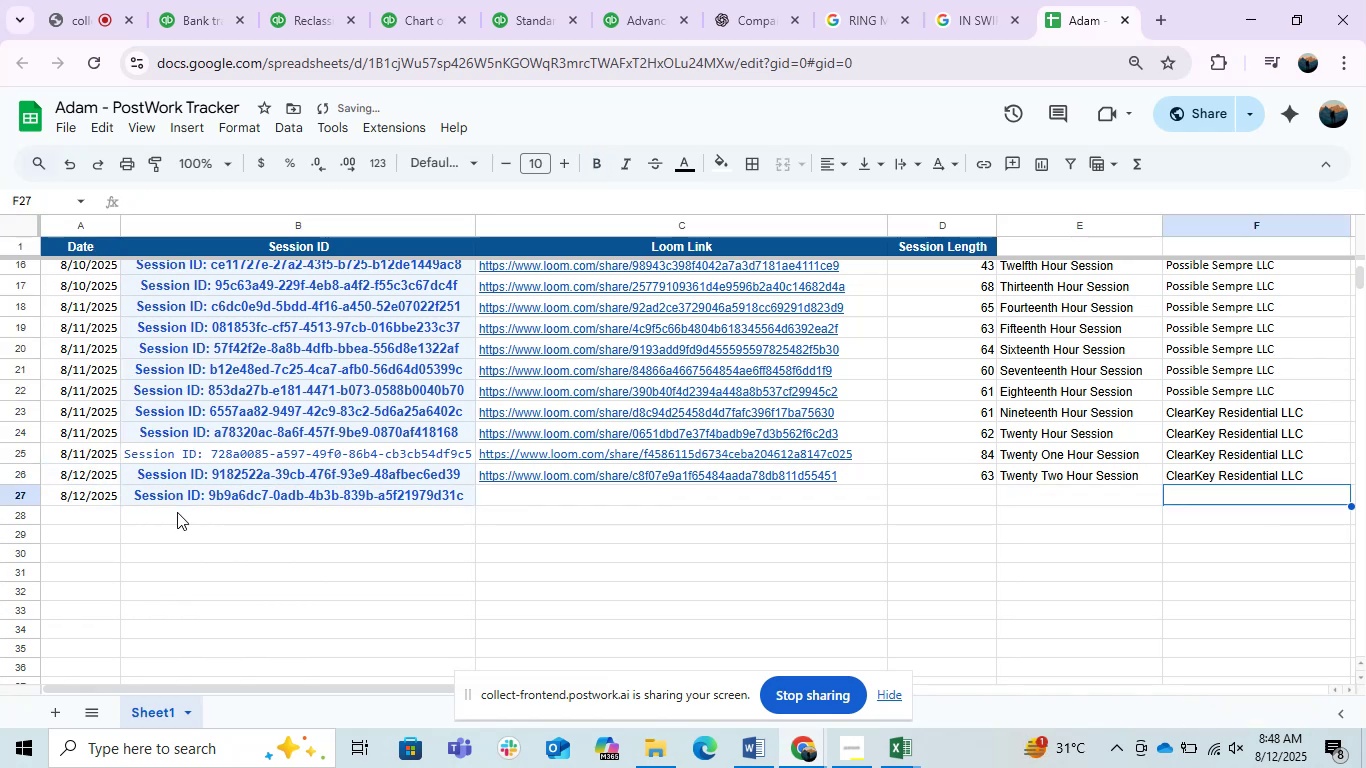 
key(ArrowLeft)
 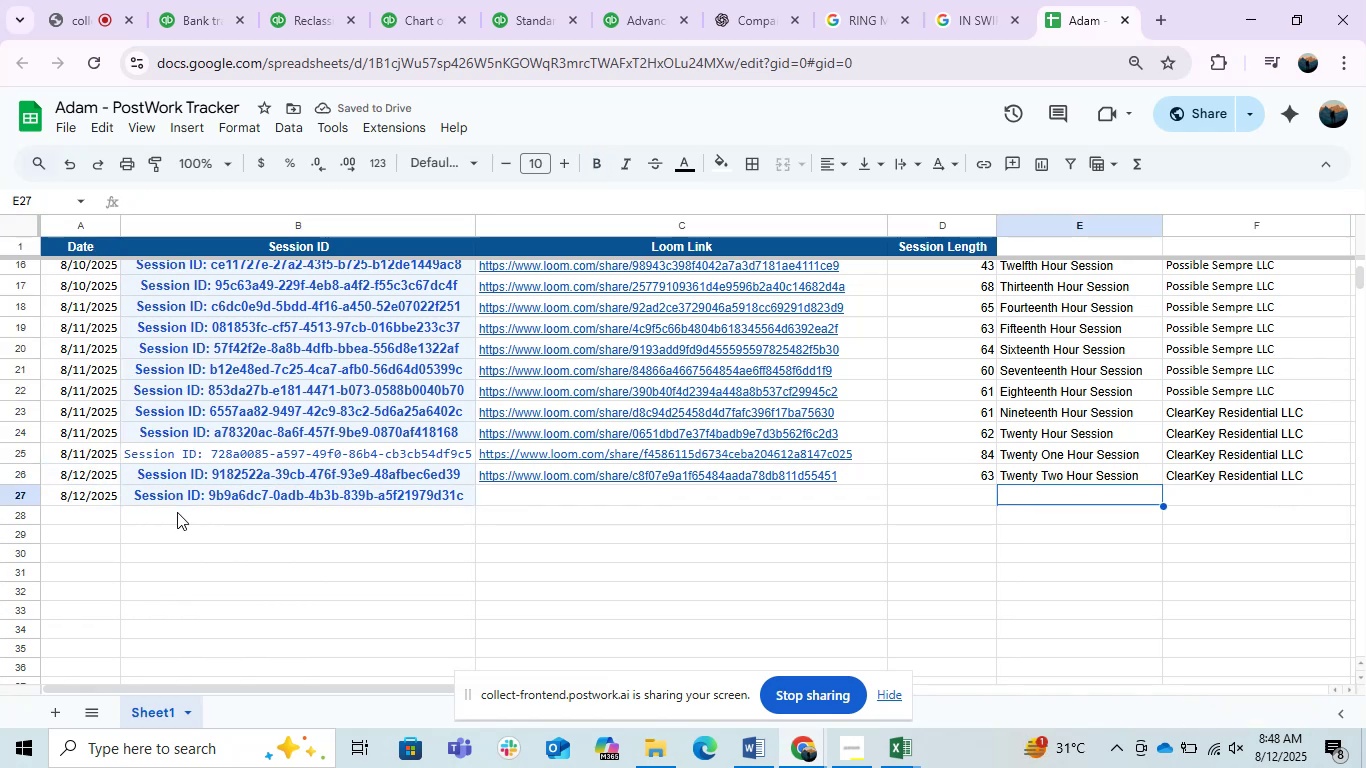 
key(ArrowUp)
 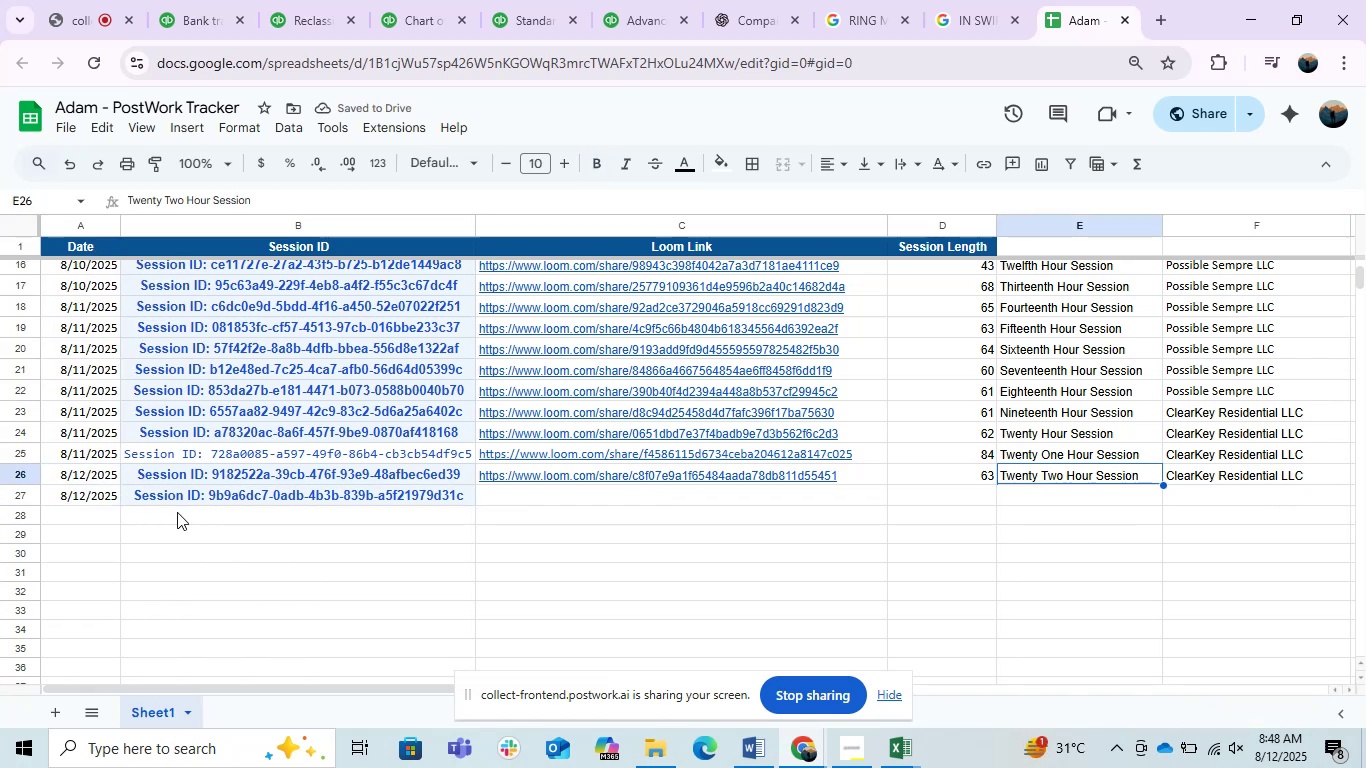 
key(Shift+ShiftRight)
 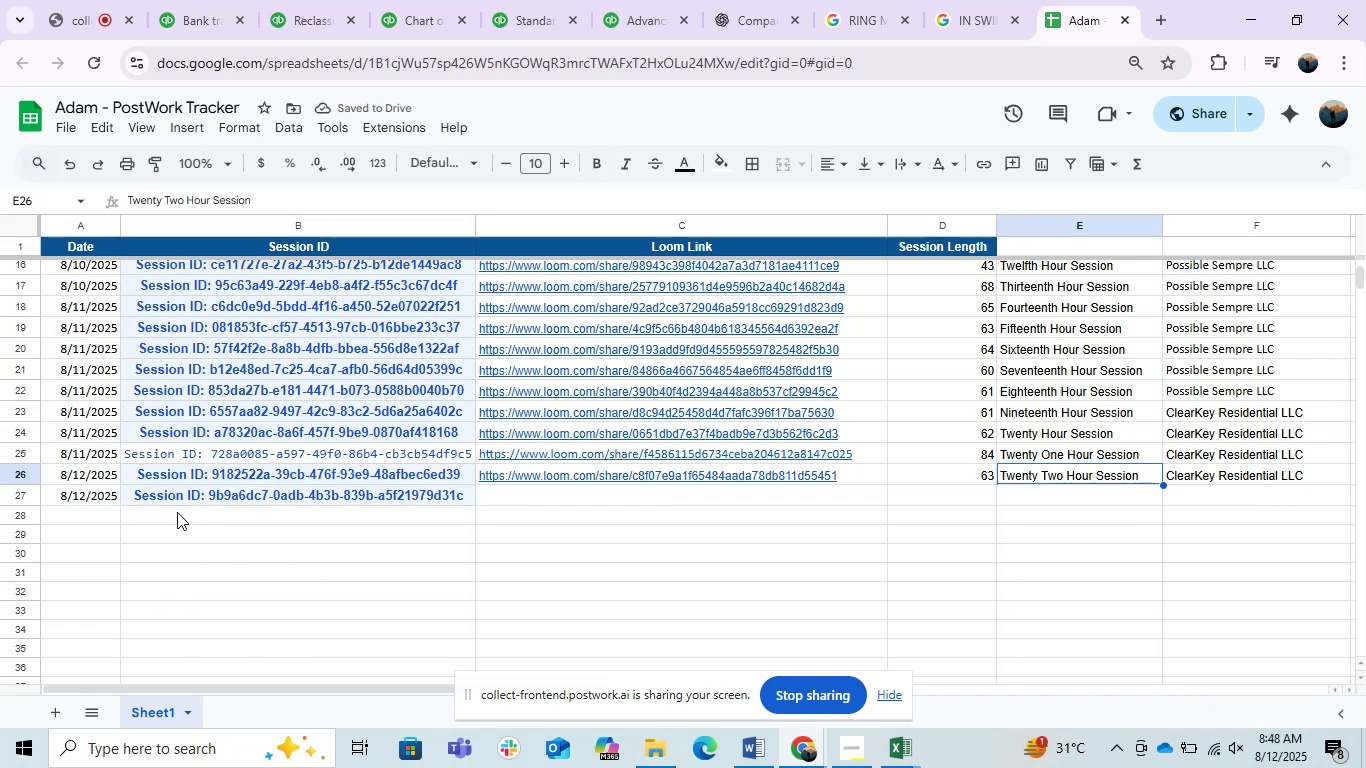 
key(Shift+ArrowDown)
 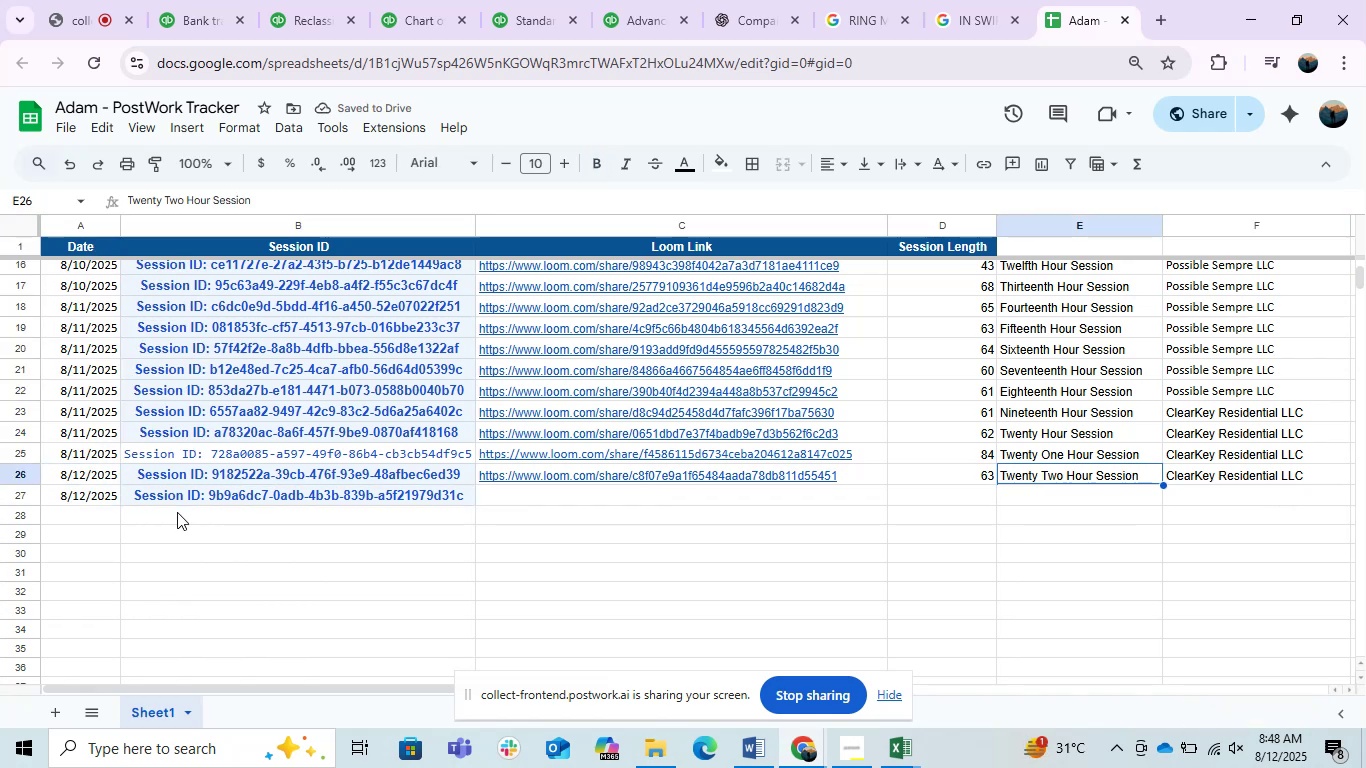 
key(Control+D)
 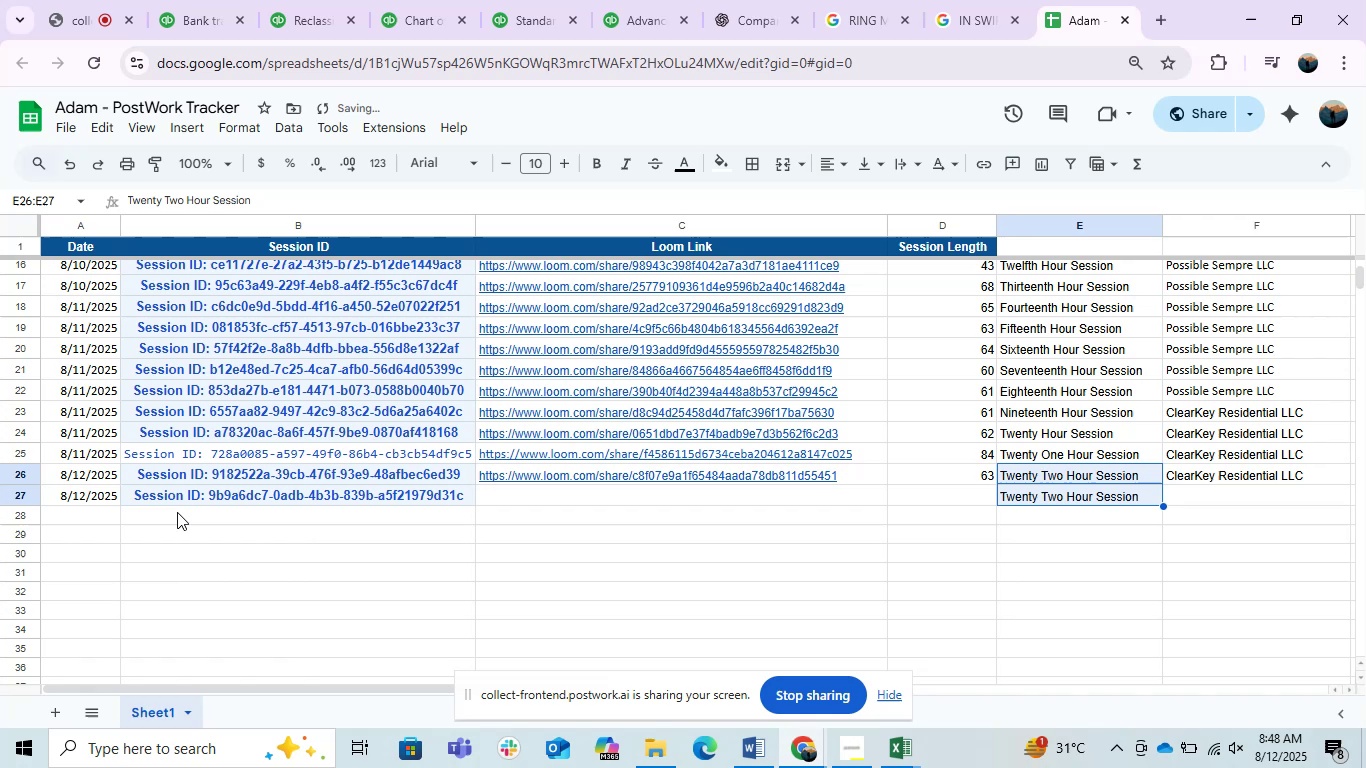 
key(ArrowDown)
 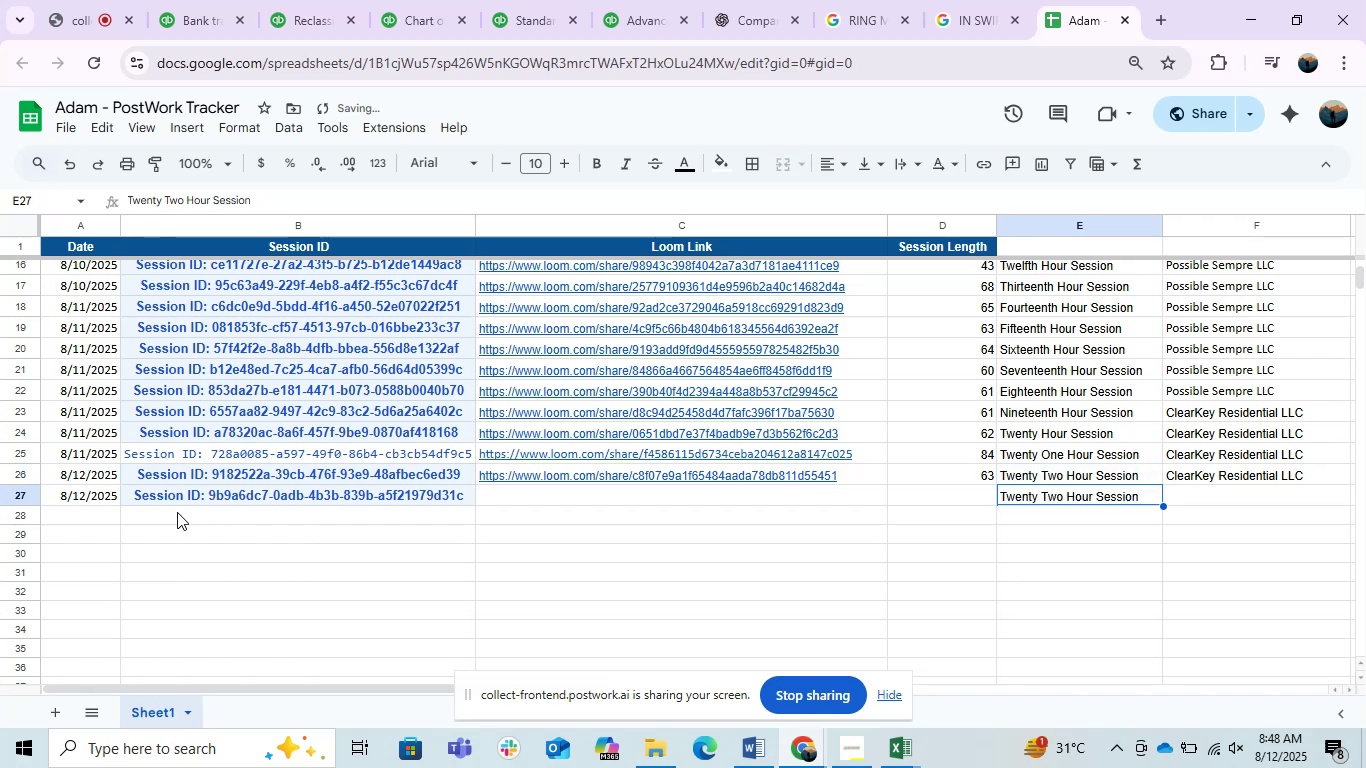 
key(F2)
 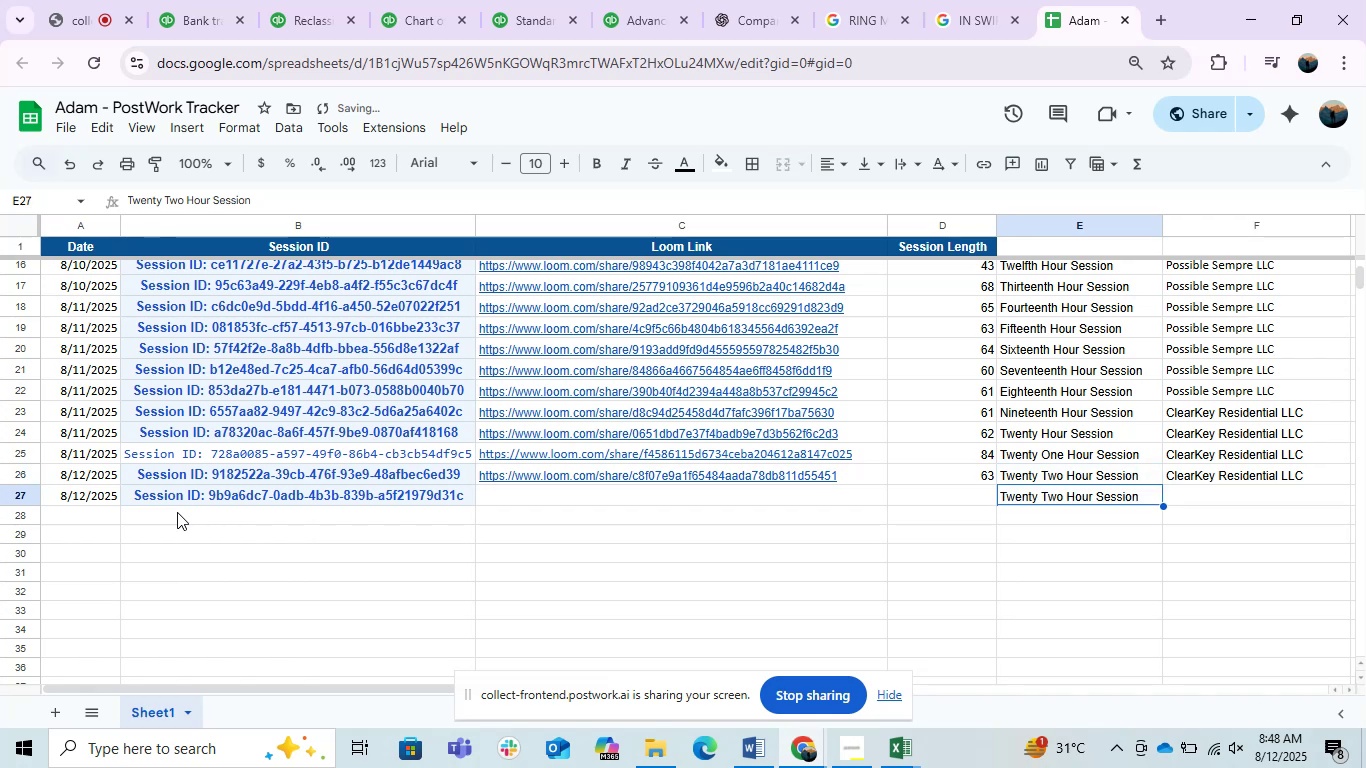 
key(ArrowLeft)
 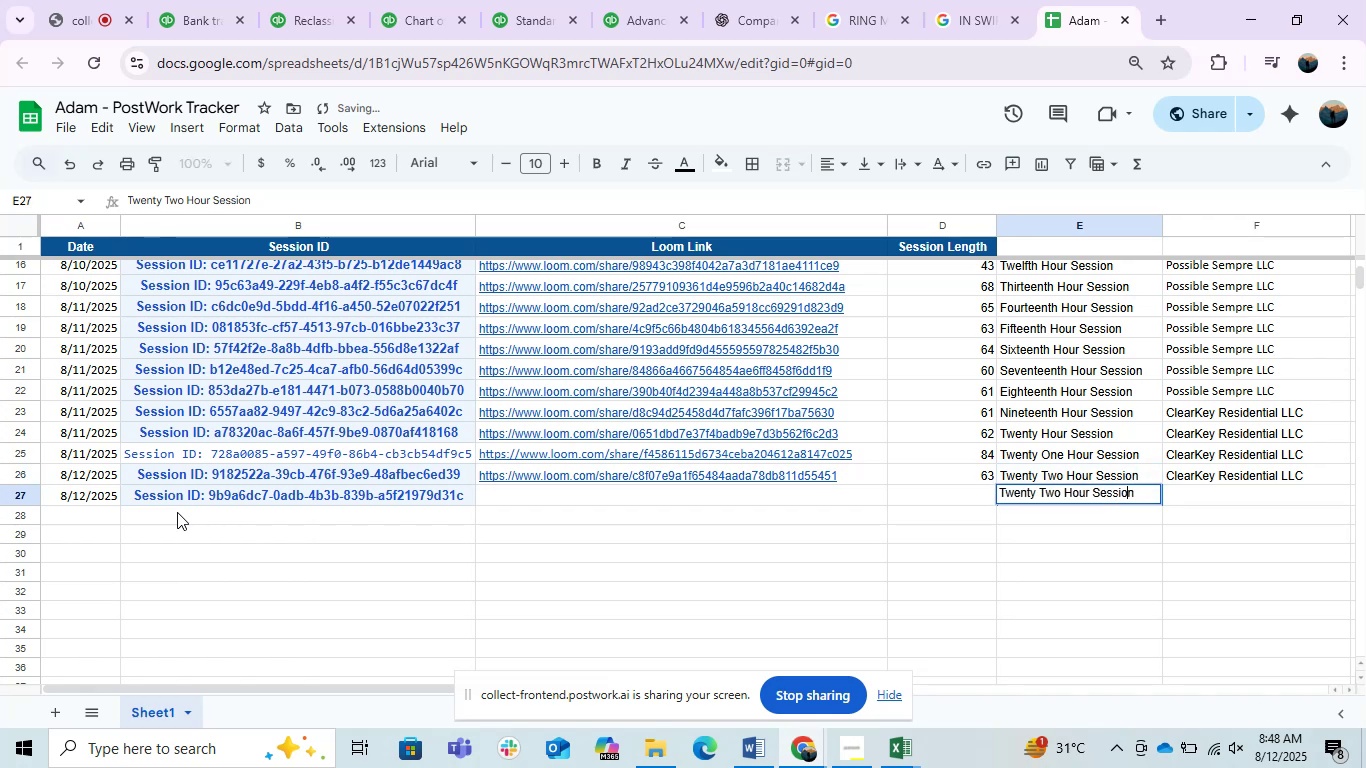 
key(ArrowLeft)
 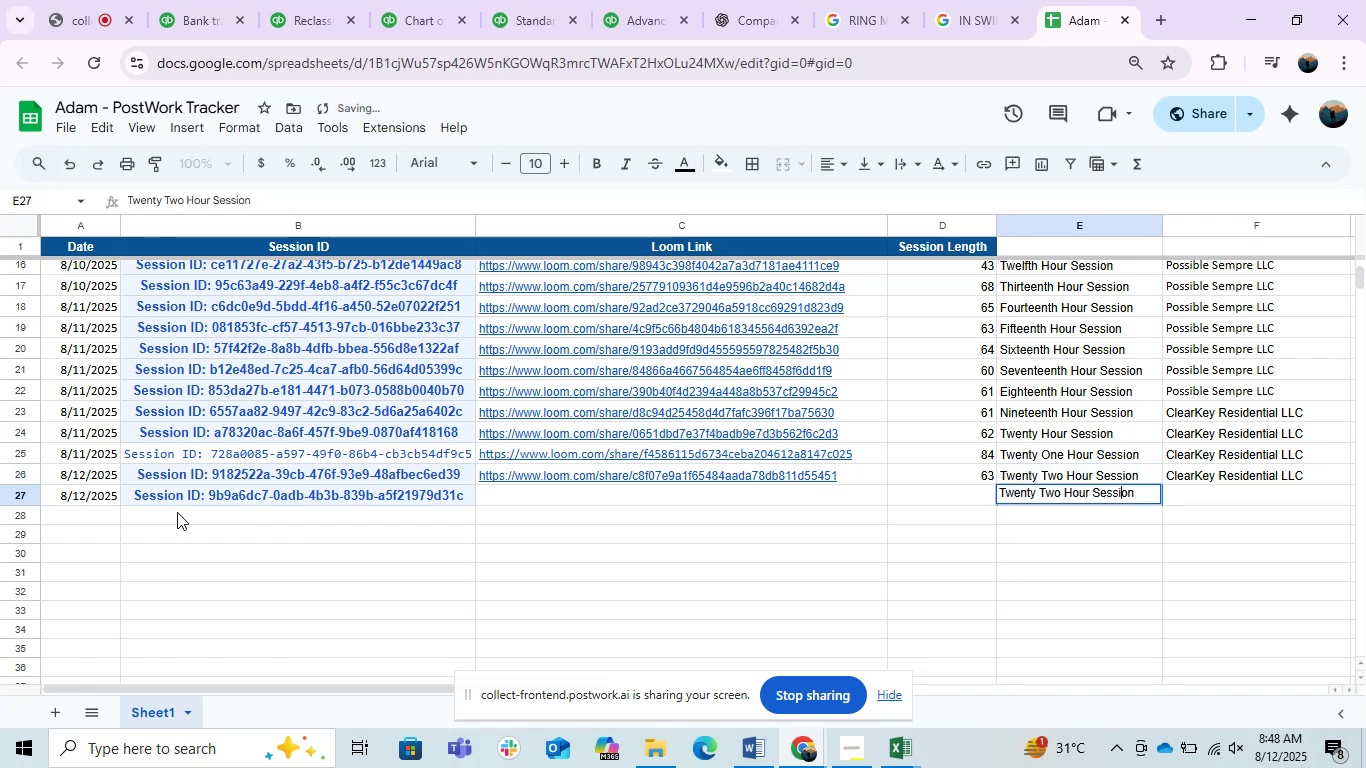 
key(ArrowLeft)
 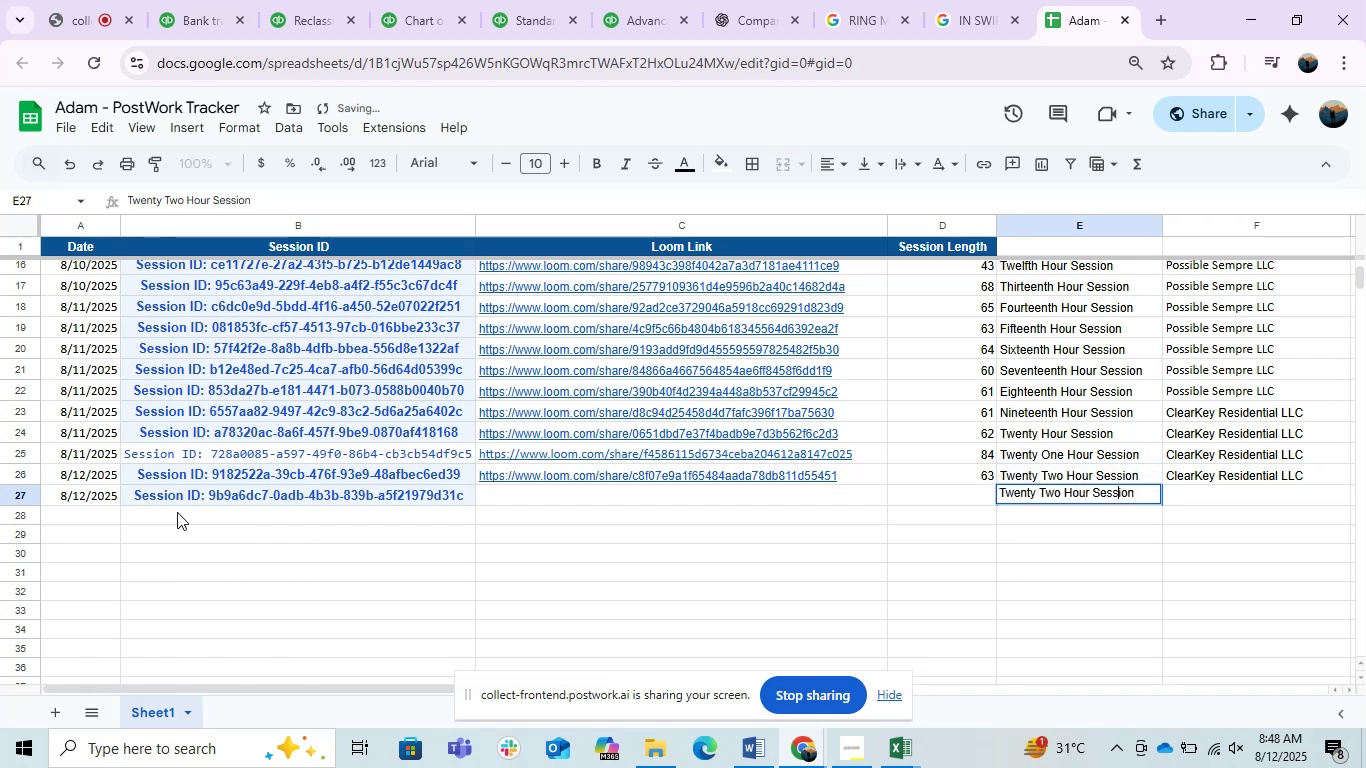 
hold_key(key=ArrowLeft, duration=0.7)
 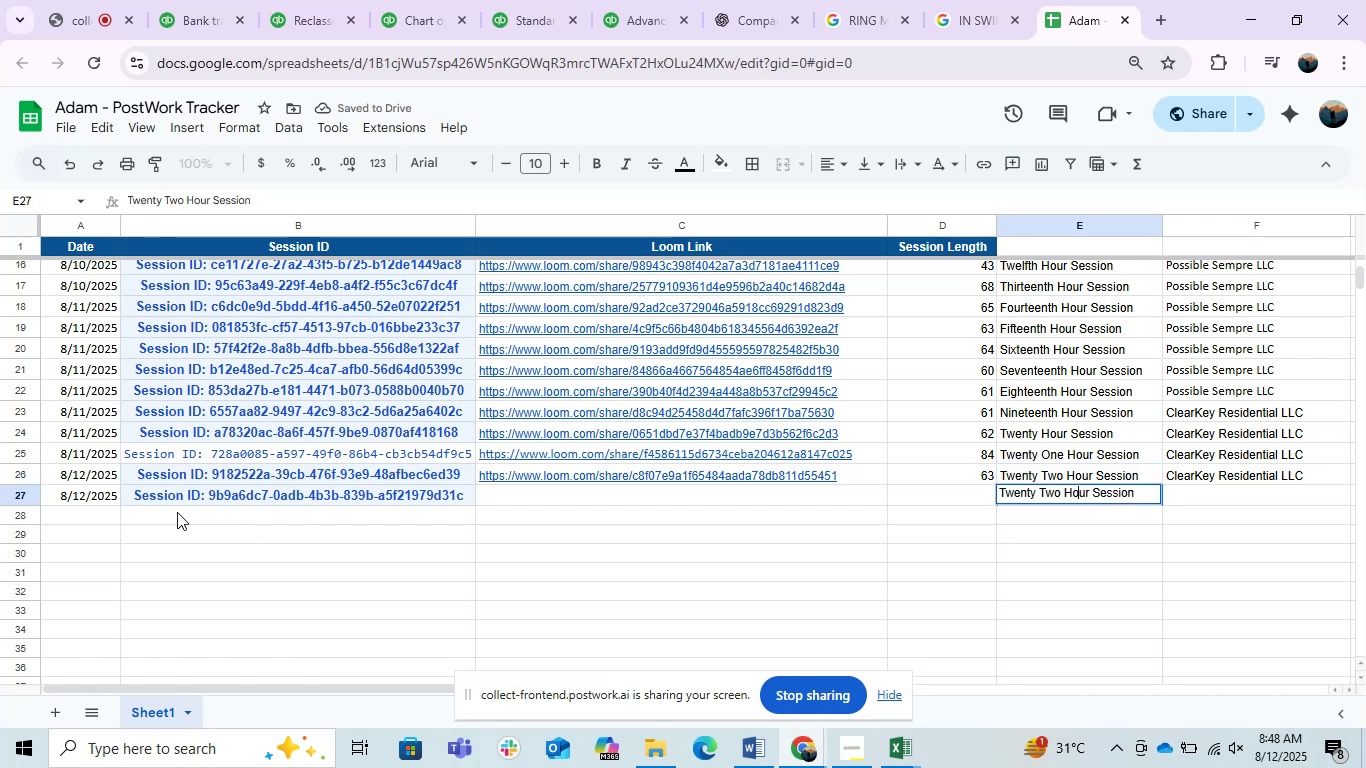 
key(ArrowLeft)
 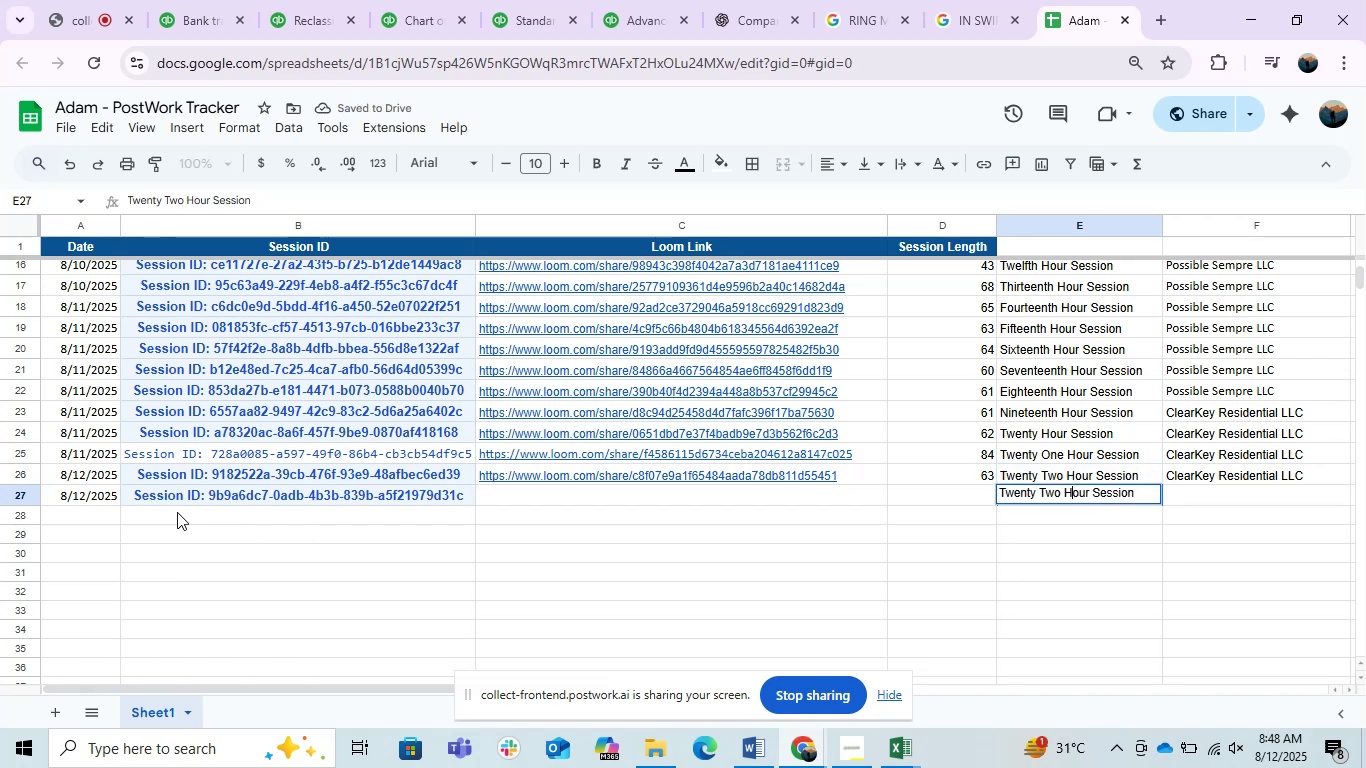 
key(ArrowLeft)
 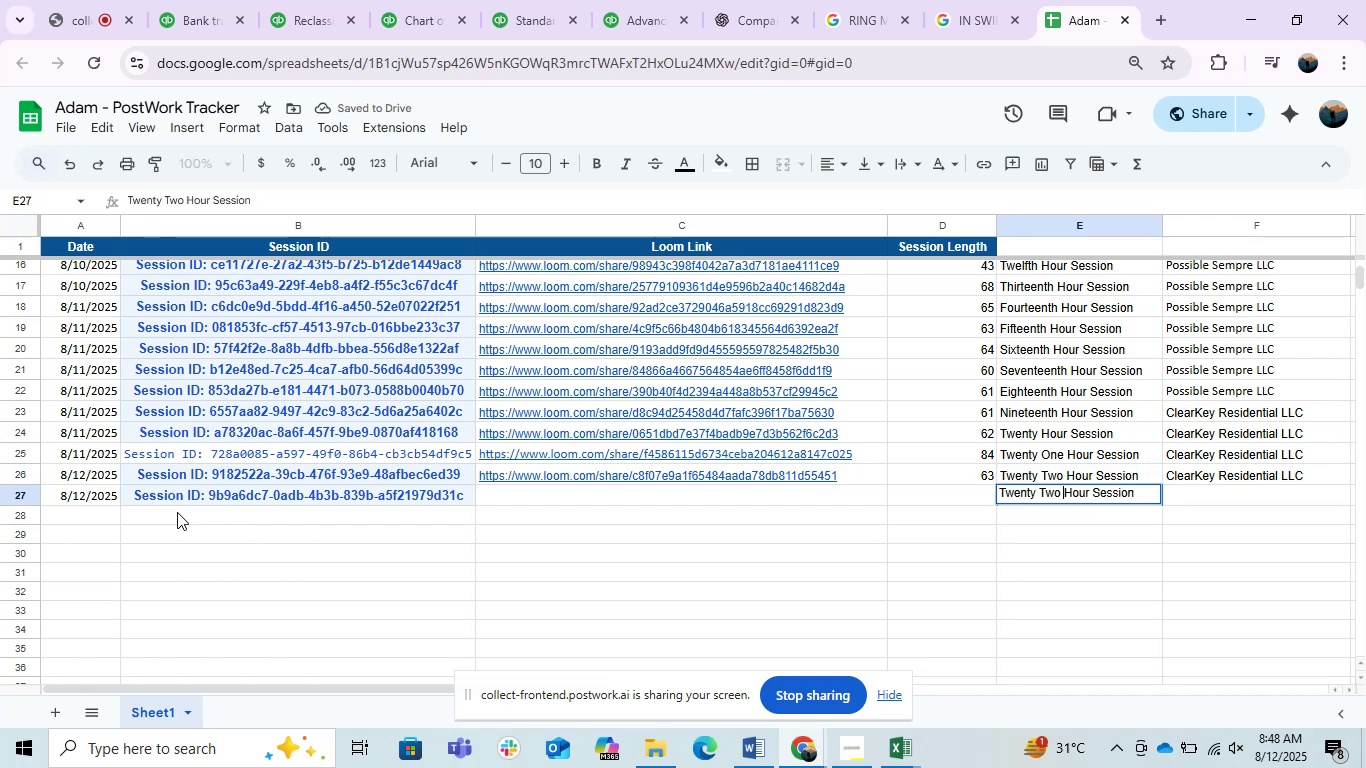 
key(ArrowLeft)
 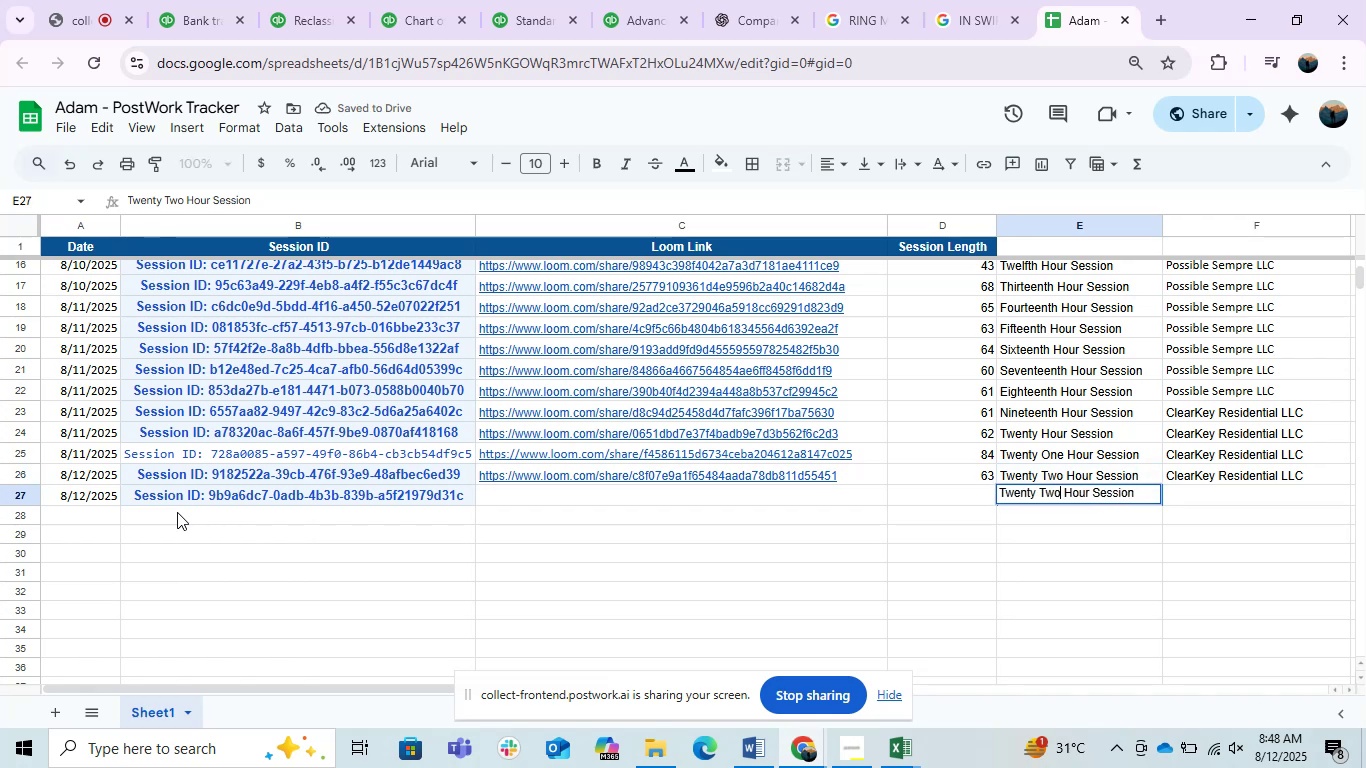 
key(Backspace)
key(Backspace)
type(hree)
 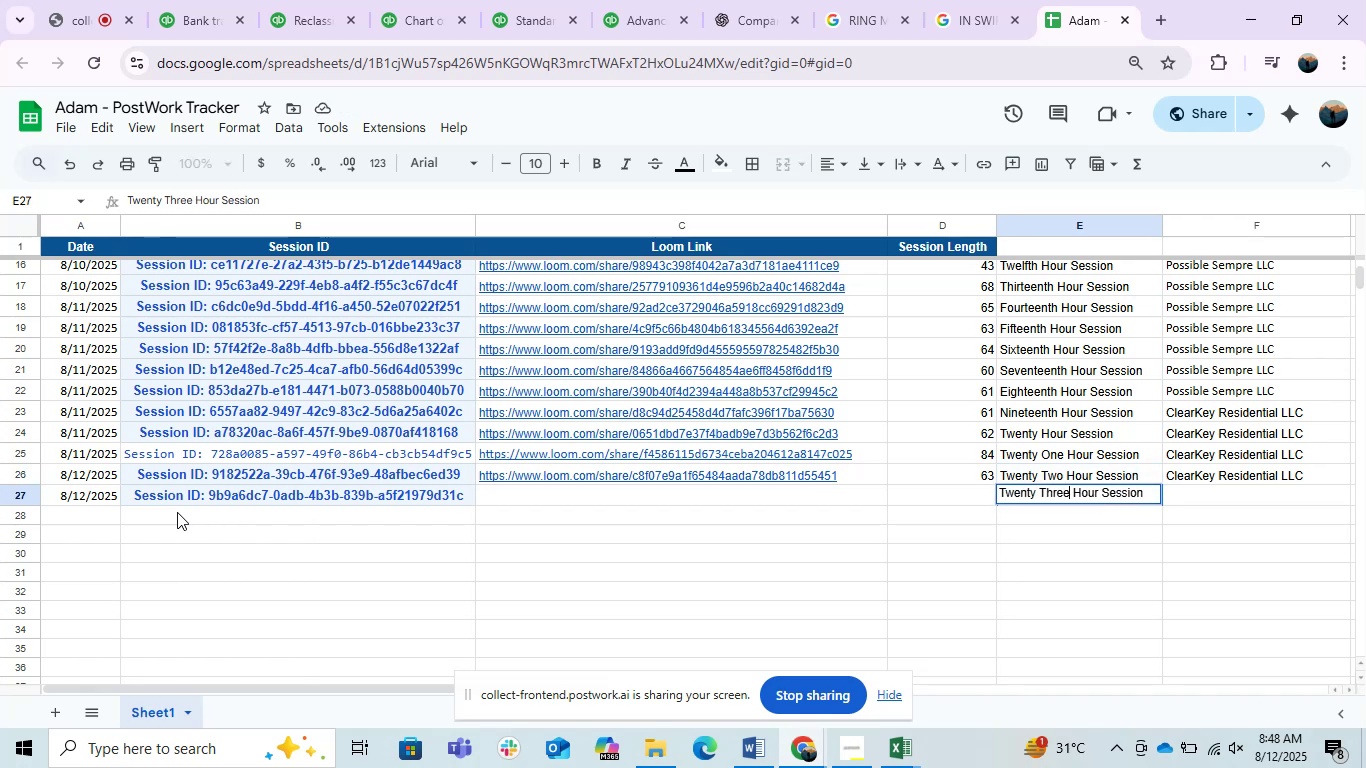 
key(Enter)
 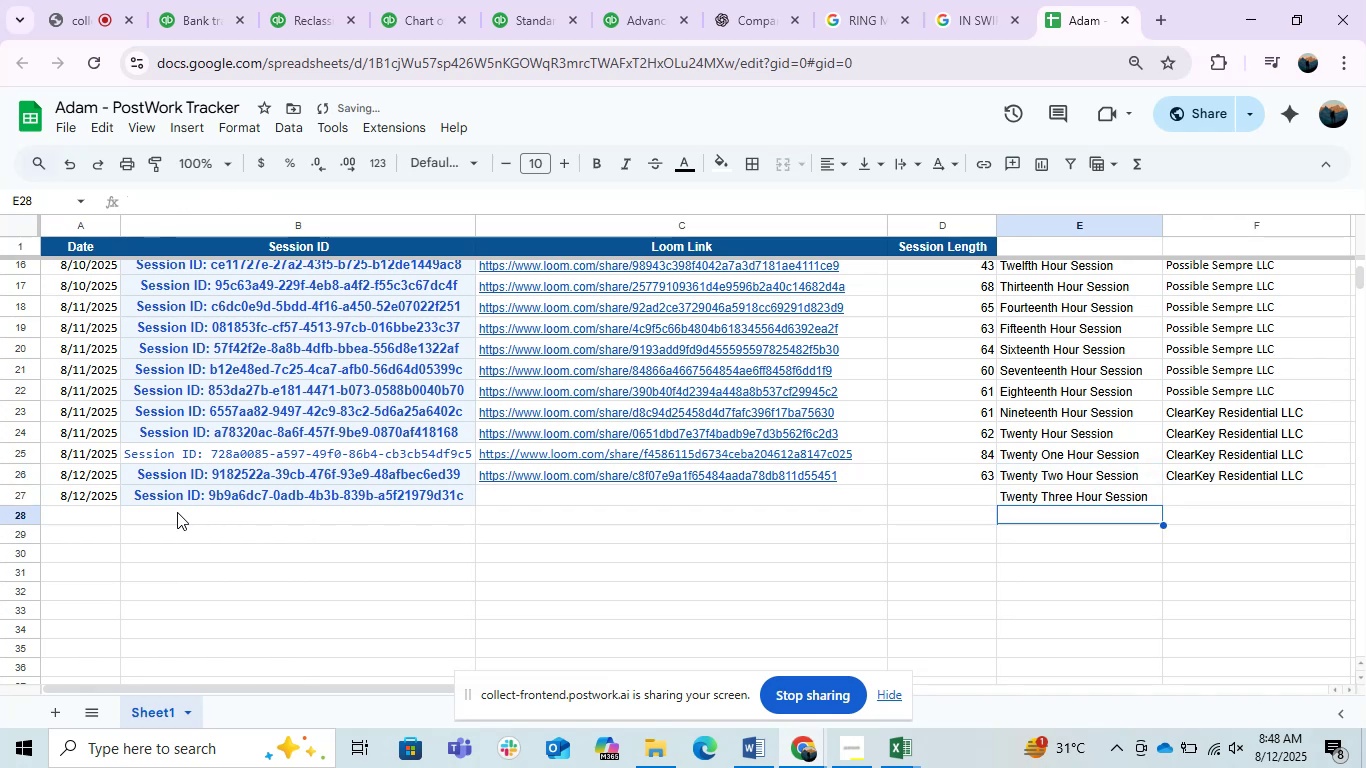 
key(ArrowUp)
 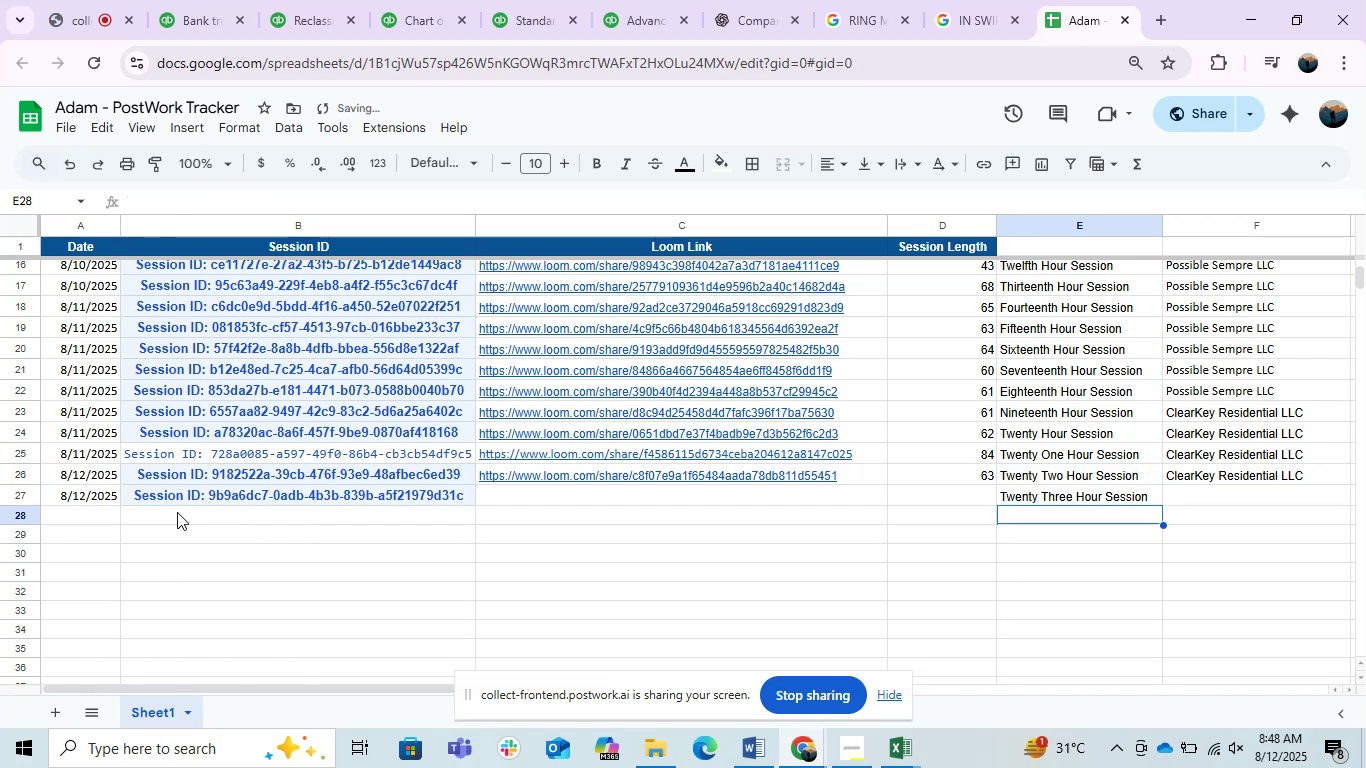 
key(ArrowLeft)
 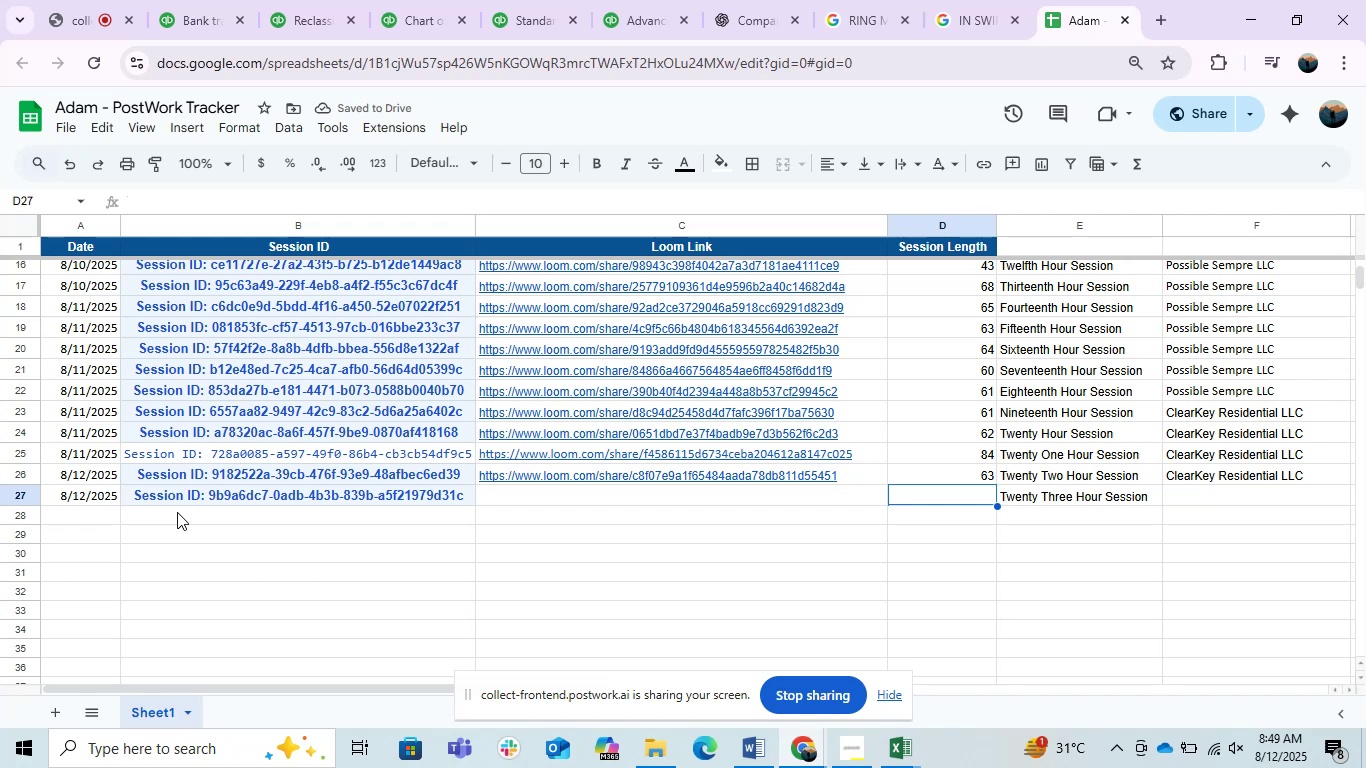 
key(ArrowRight)
 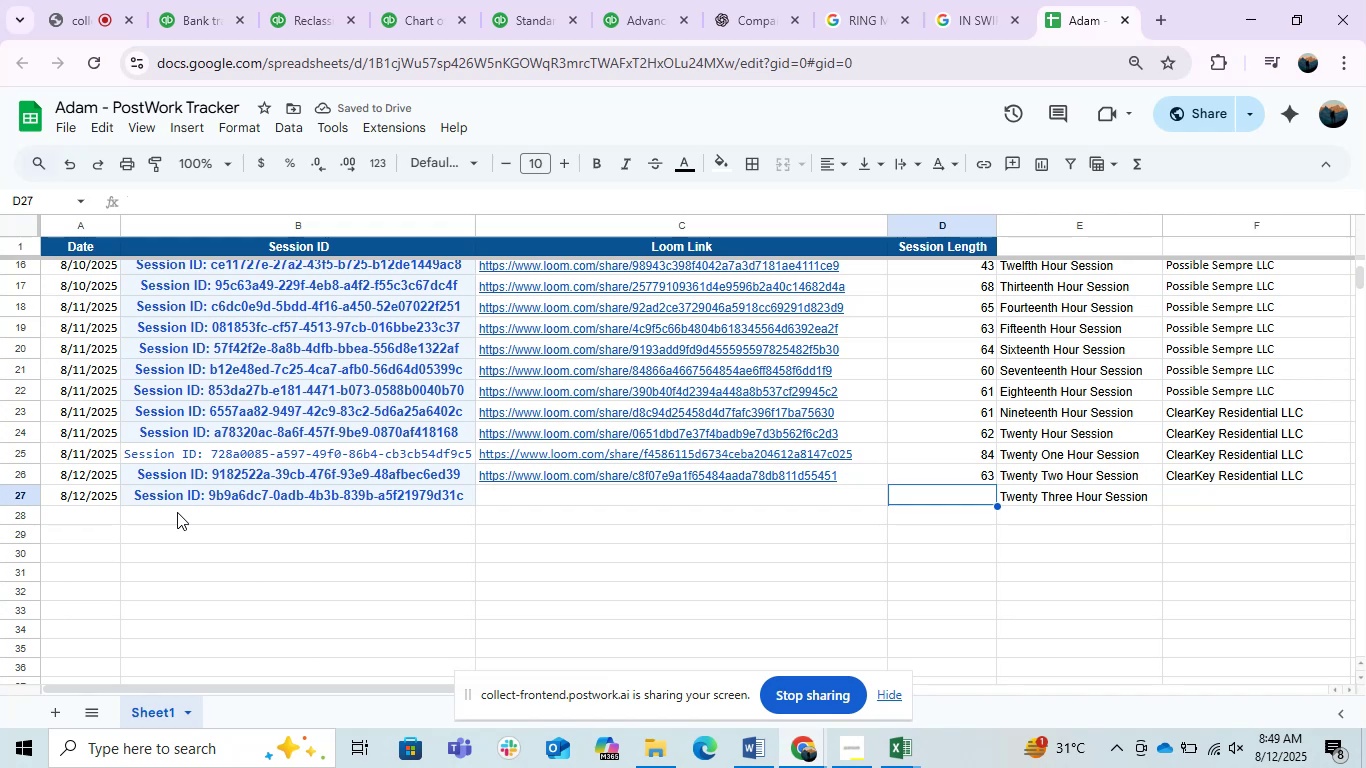 
key(ArrowRight)
 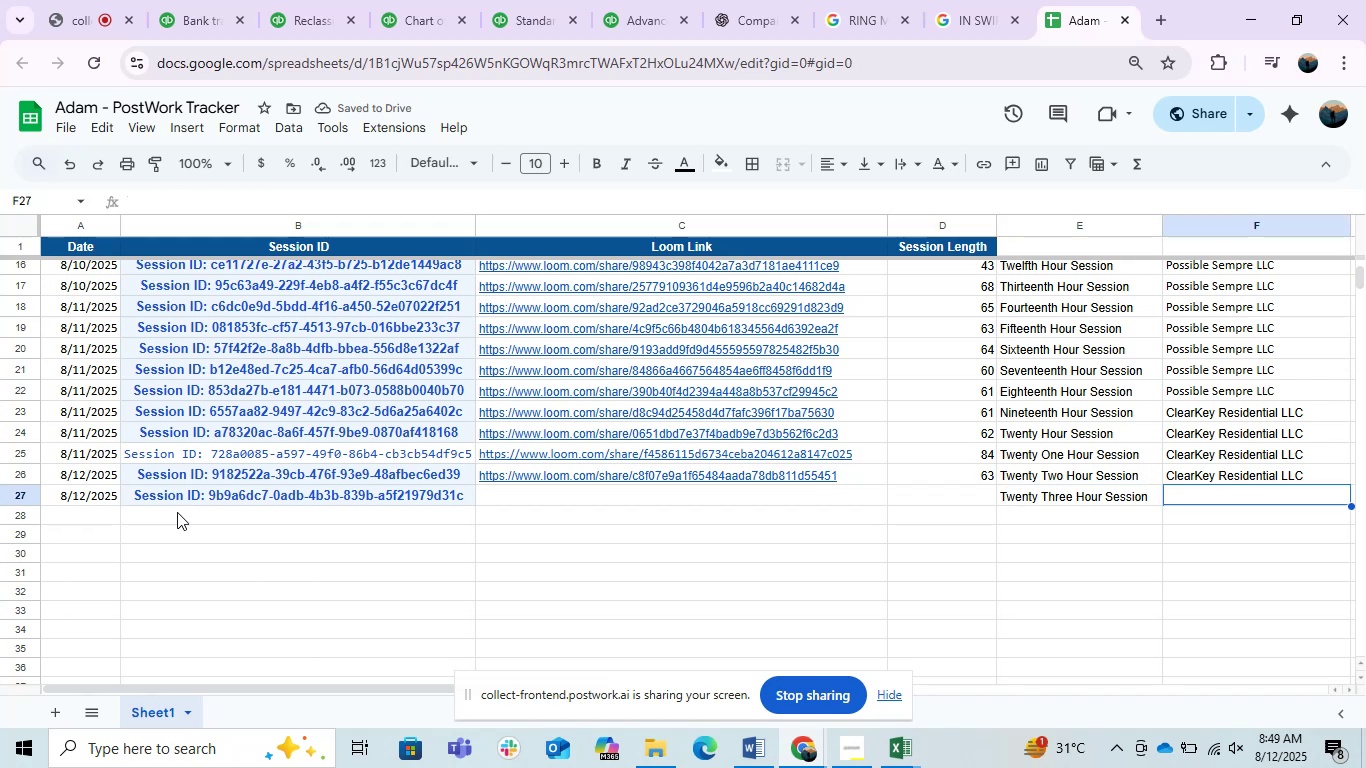 
key(ArrowUp)
 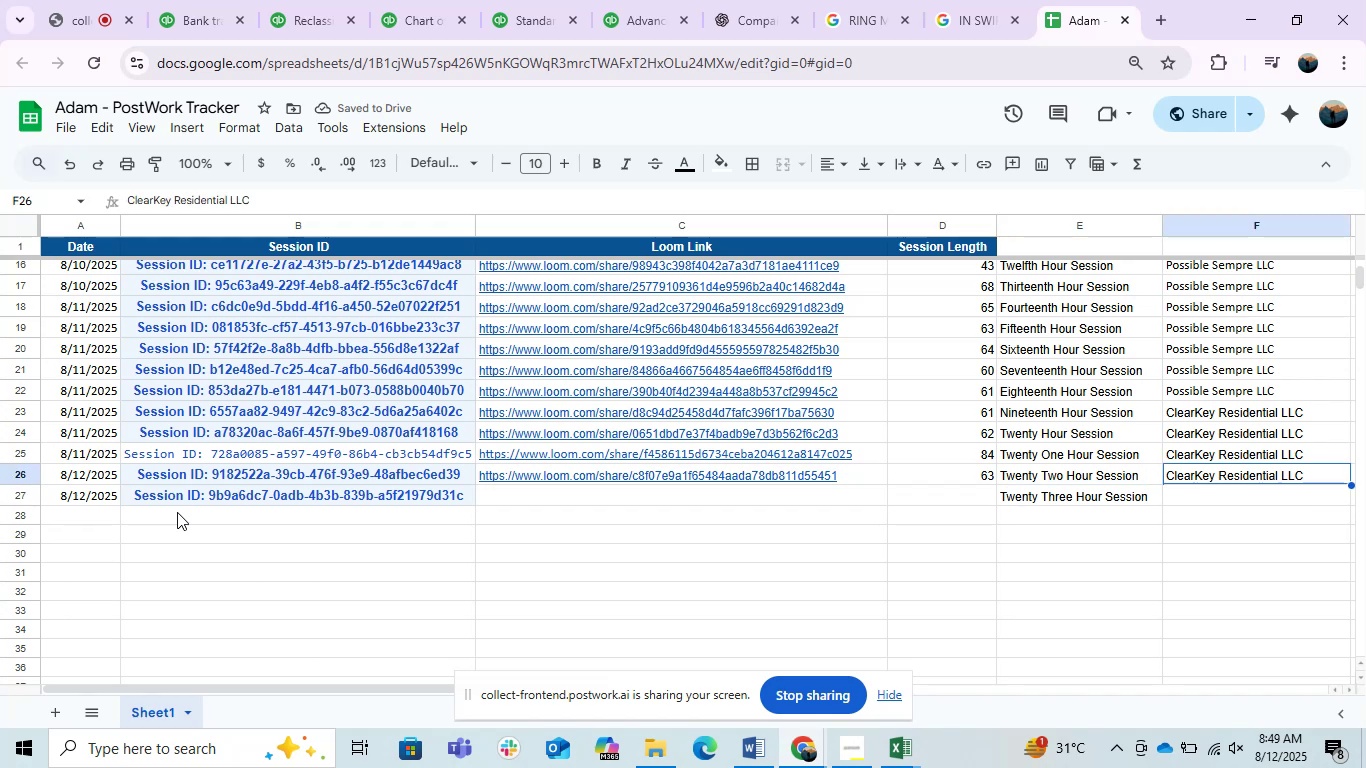 
key(Shift+ShiftRight)
 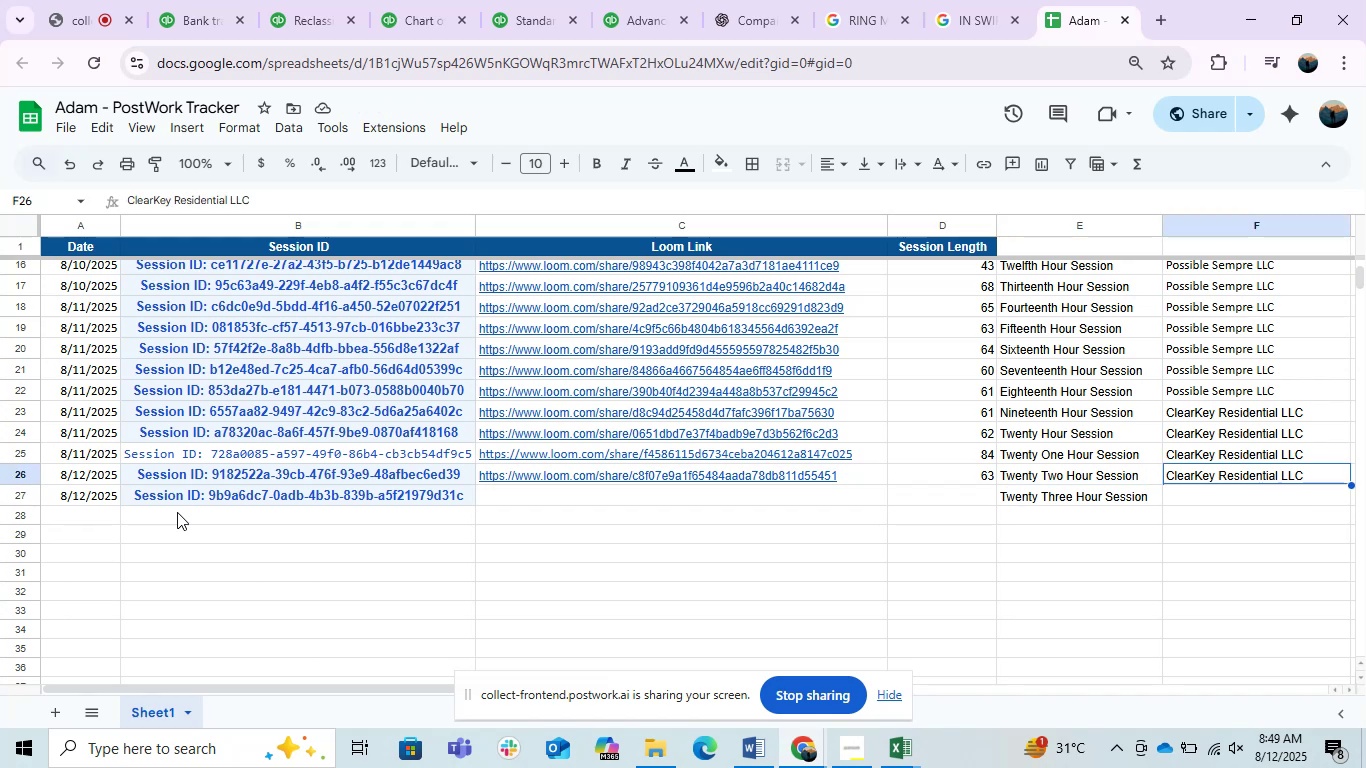 
key(Shift+ArrowDown)
 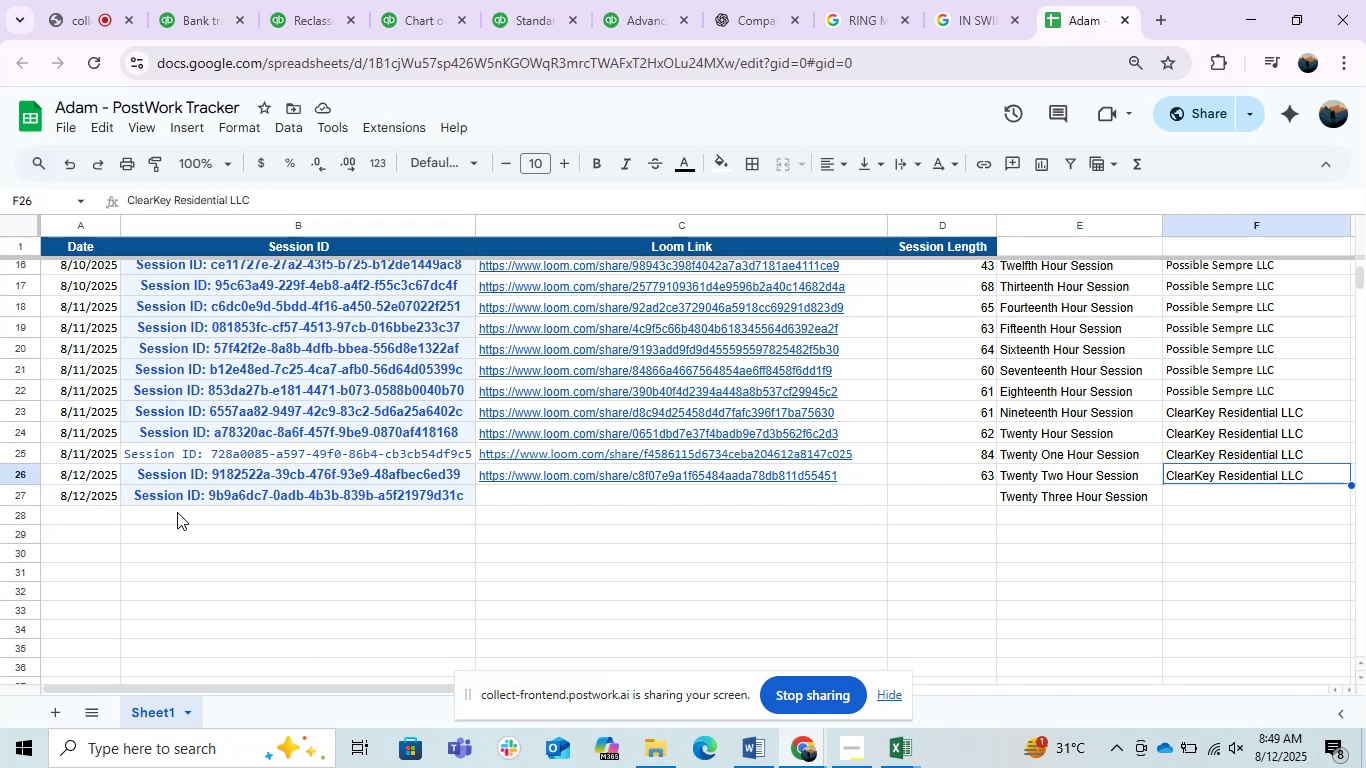 
key(Shift+ArrowDown)
 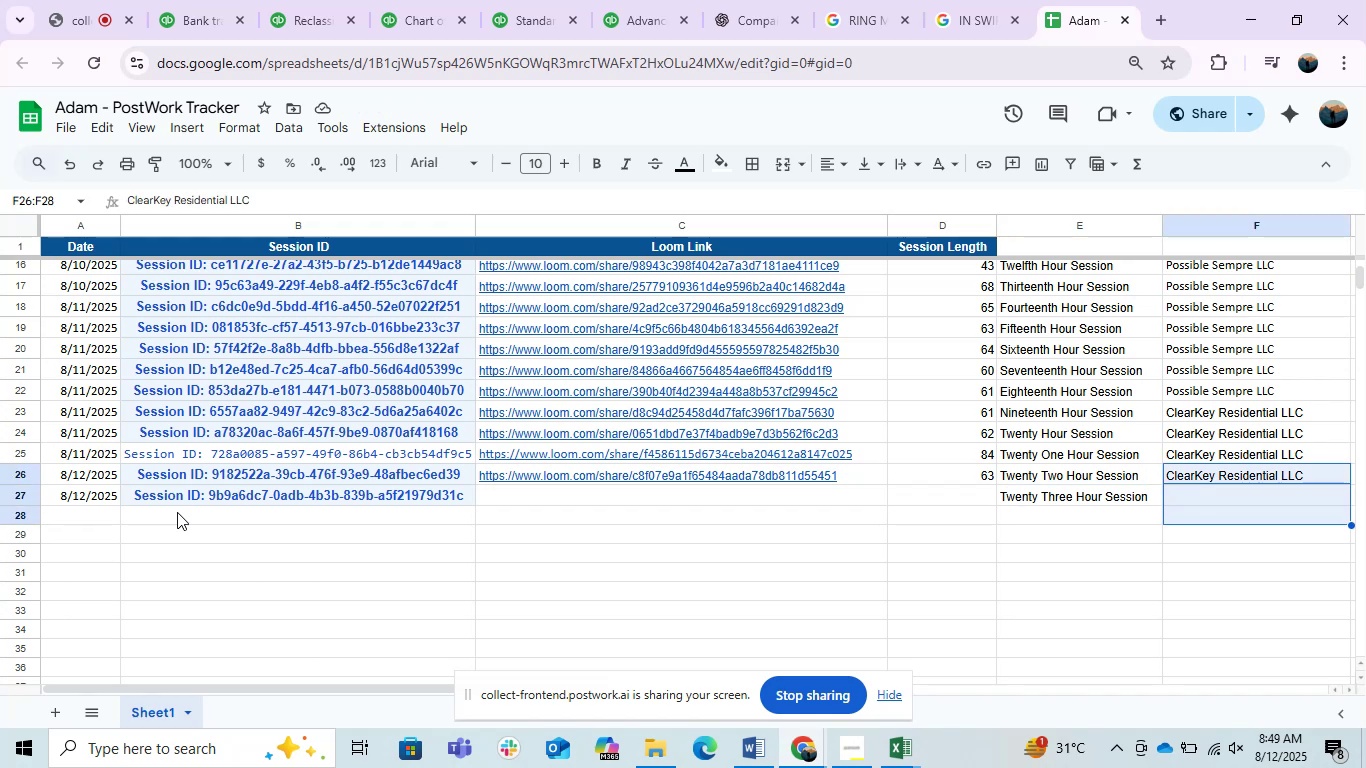 
hold_key(key=ControlLeft, duration=0.3)
 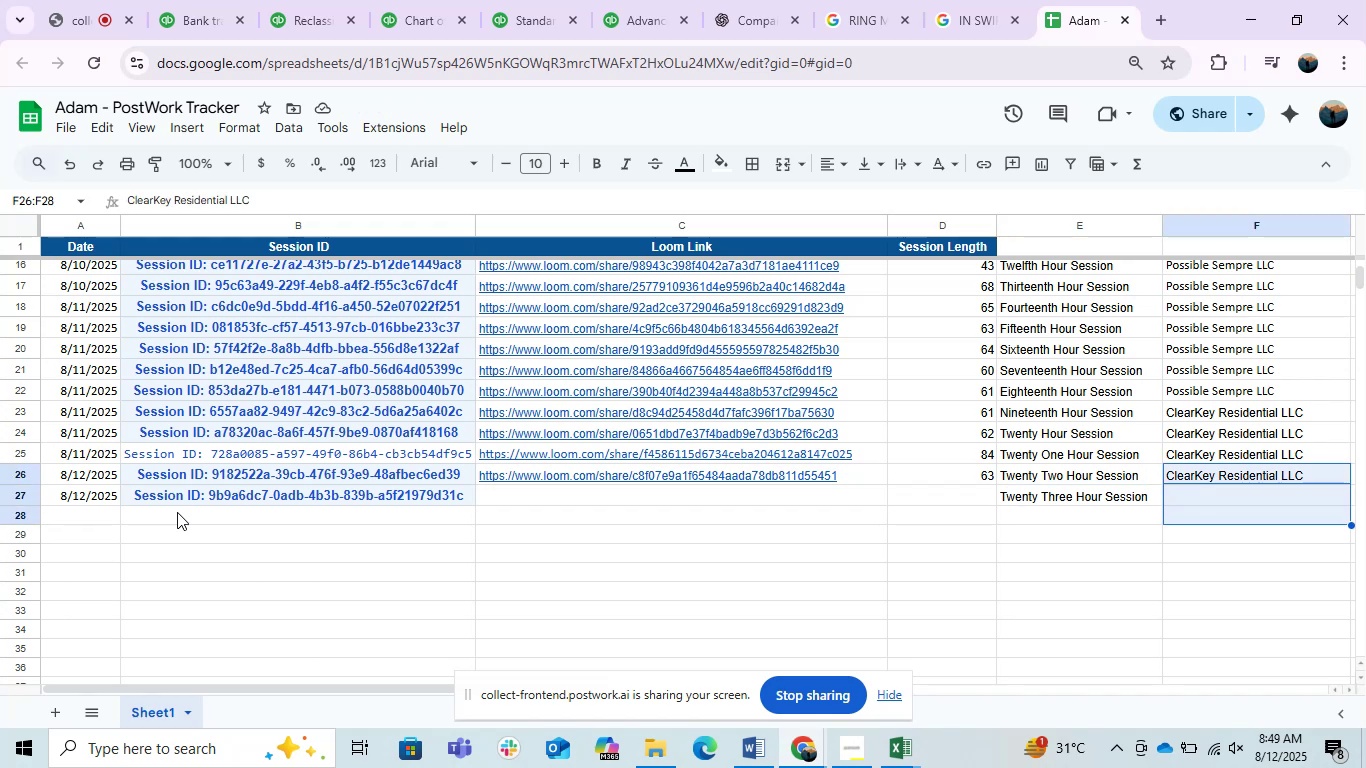 
key(Shift+ArrowUp)
 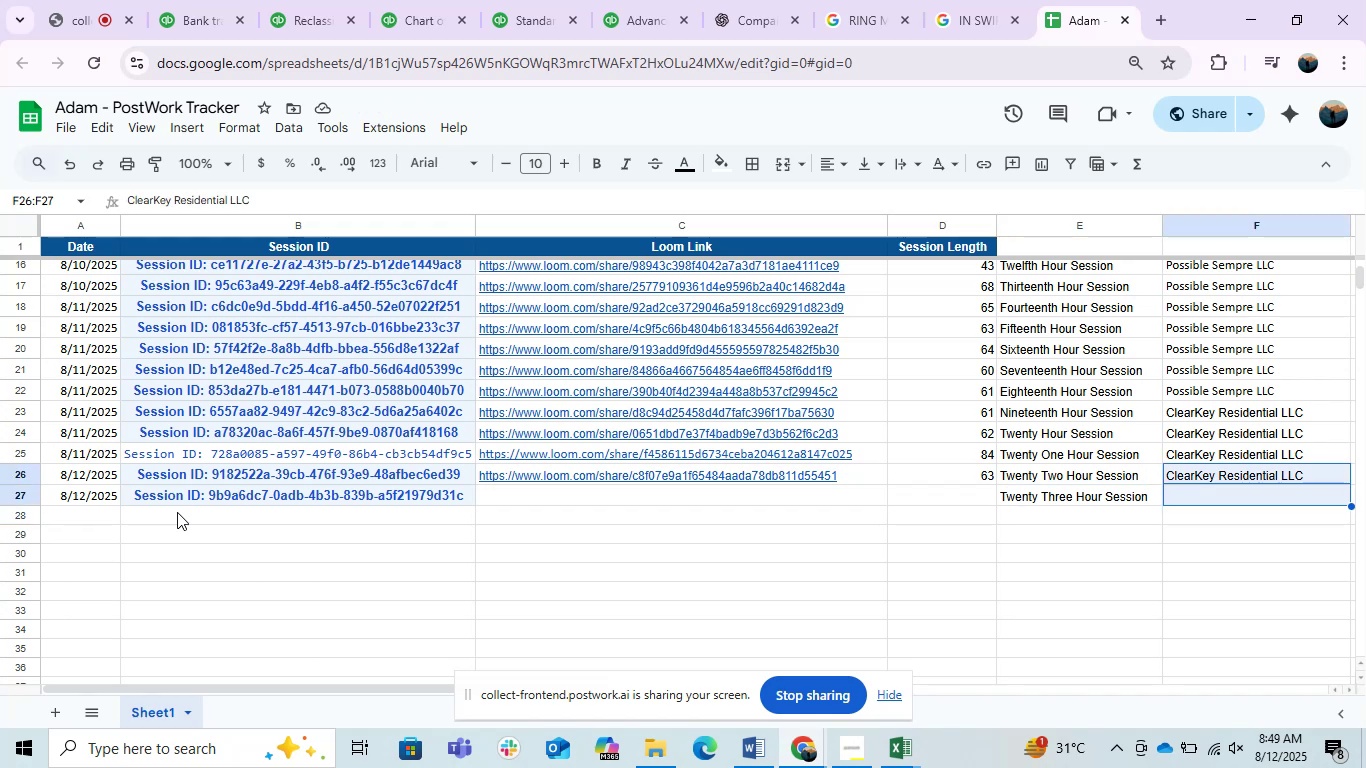 
key(Control+D)
 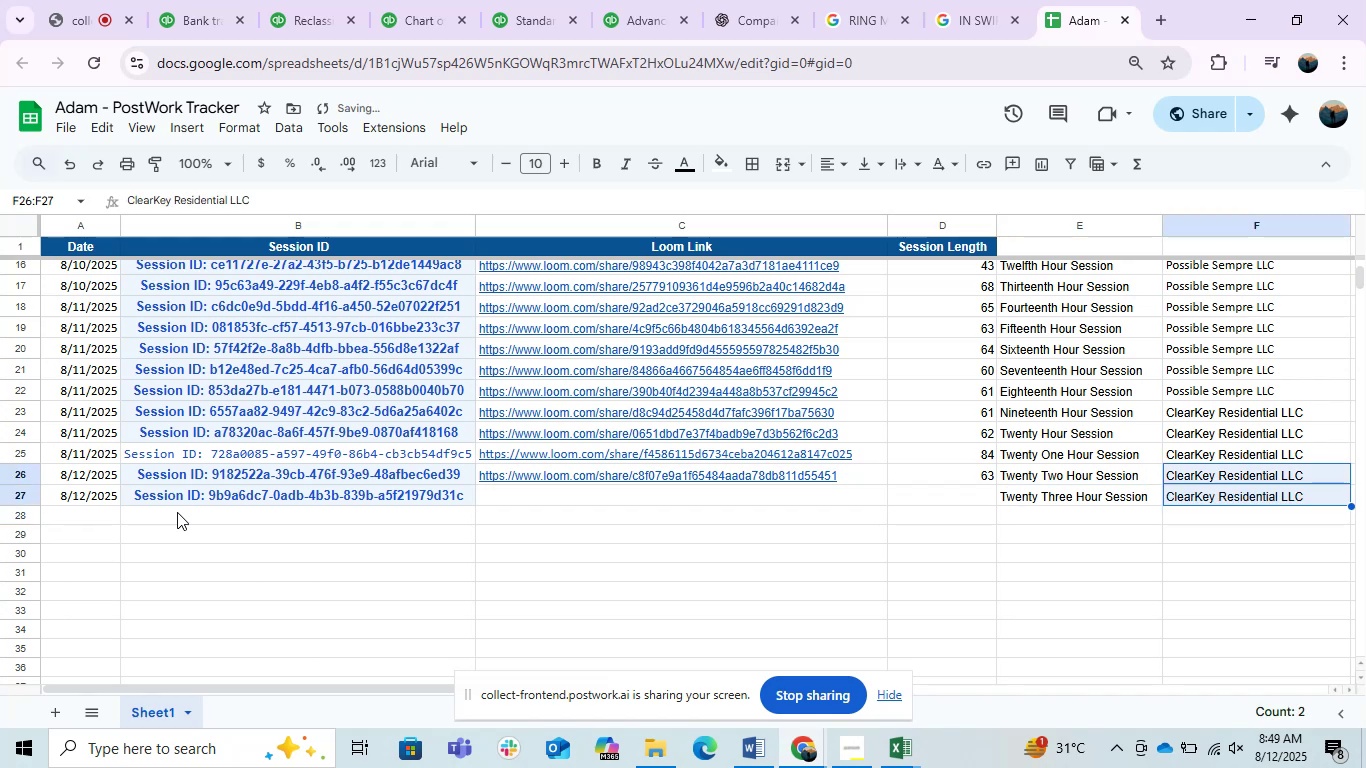 
key(ArrowLeft)
 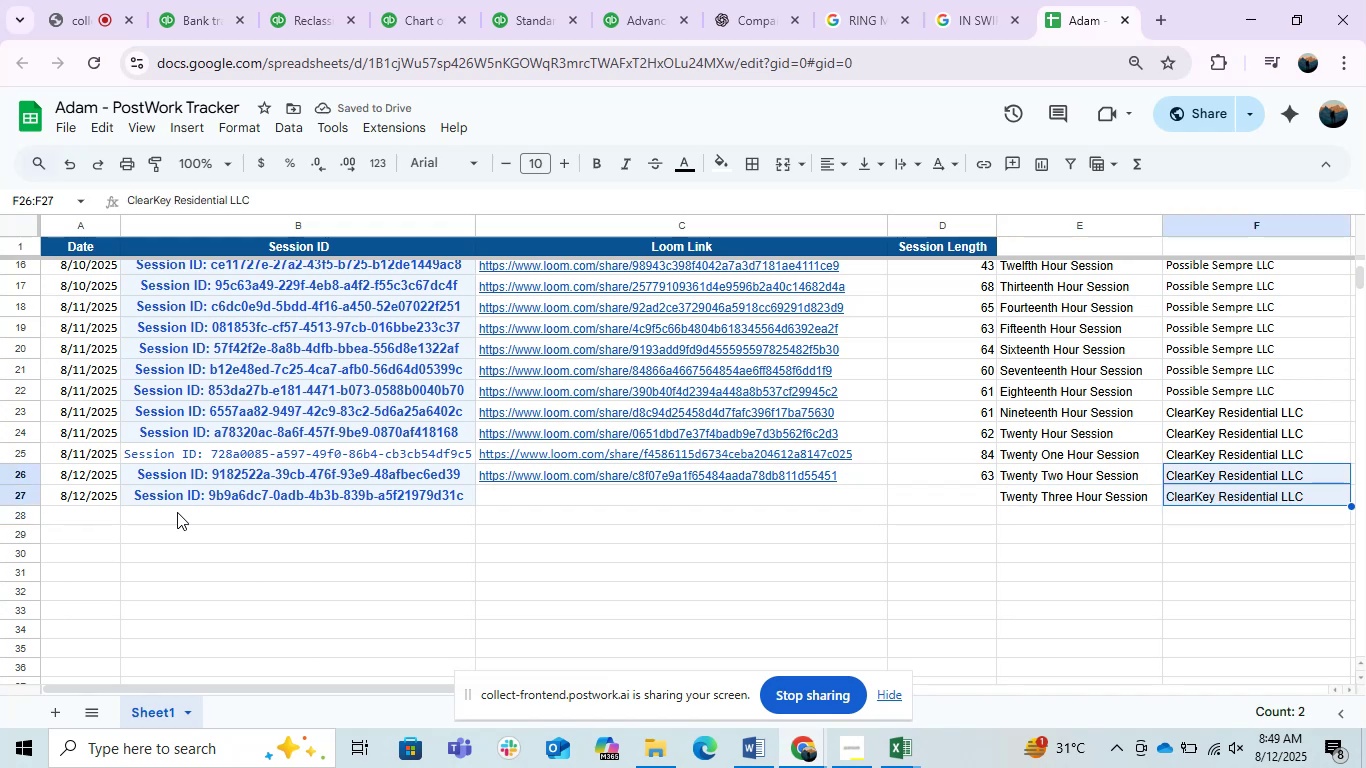 
key(ArrowLeft)
 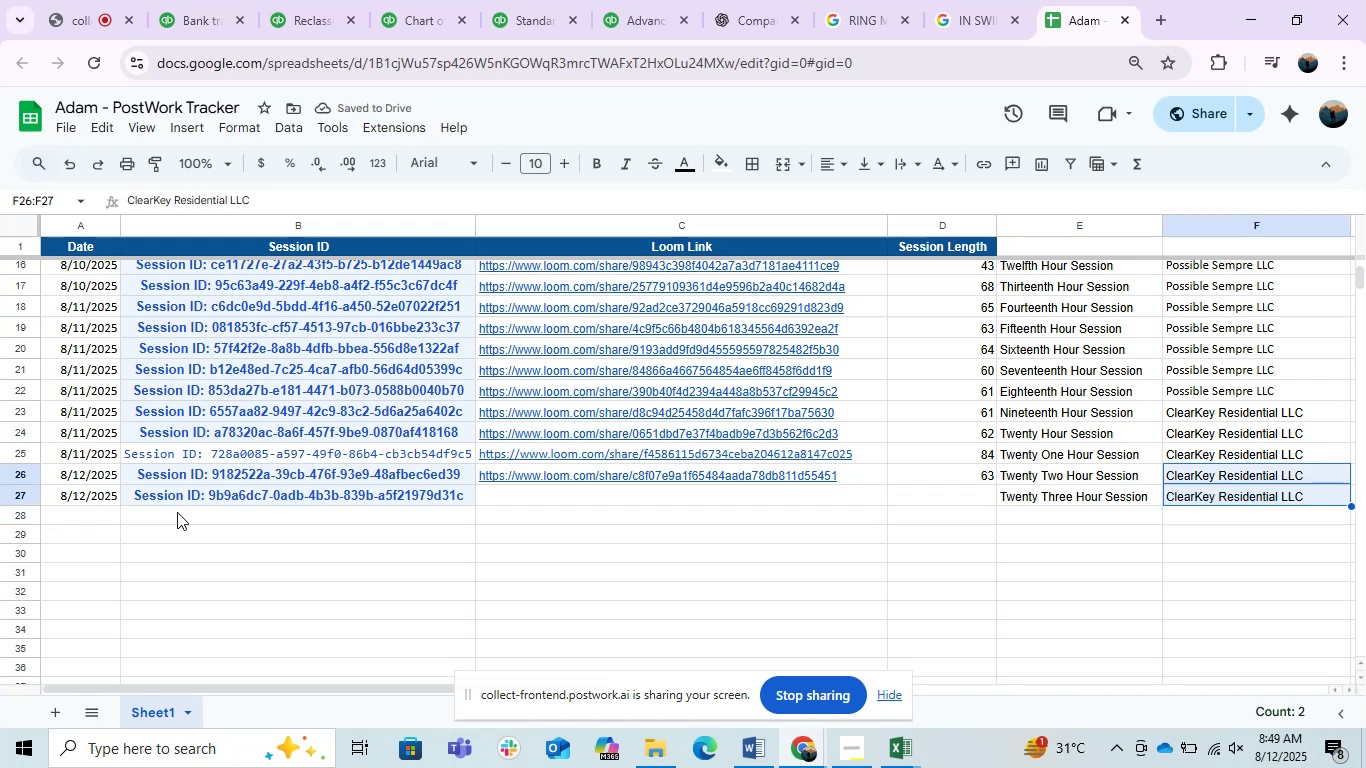 
key(ArrowLeft)
 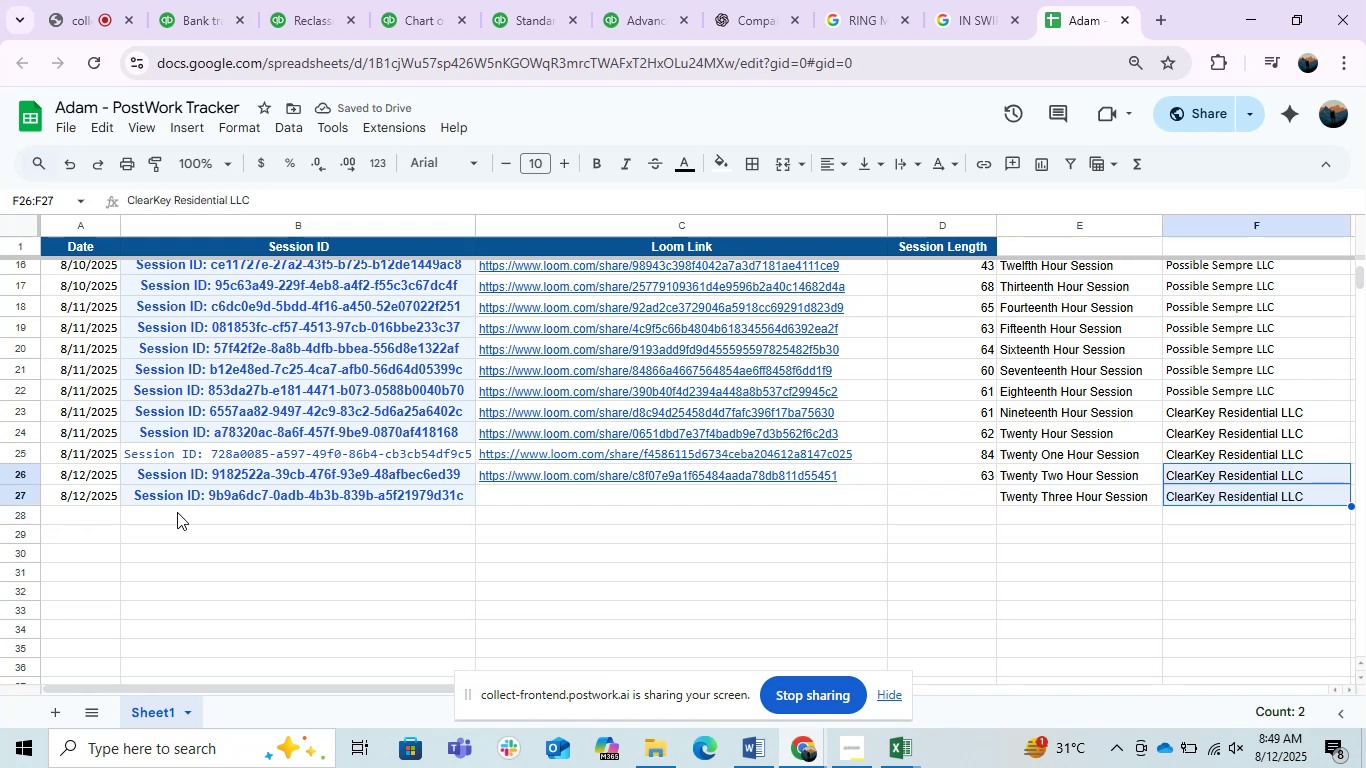 
key(ArrowLeft)
 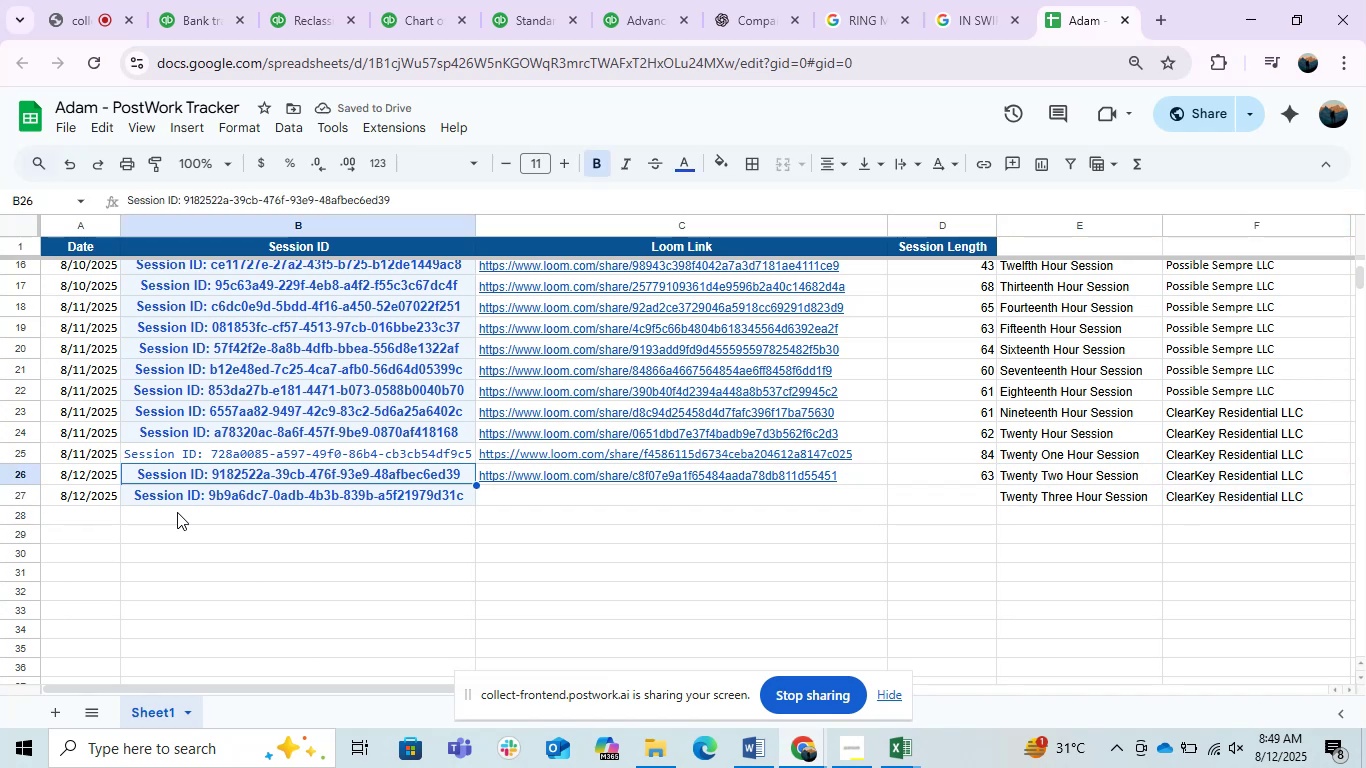 
key(ArrowDown)
 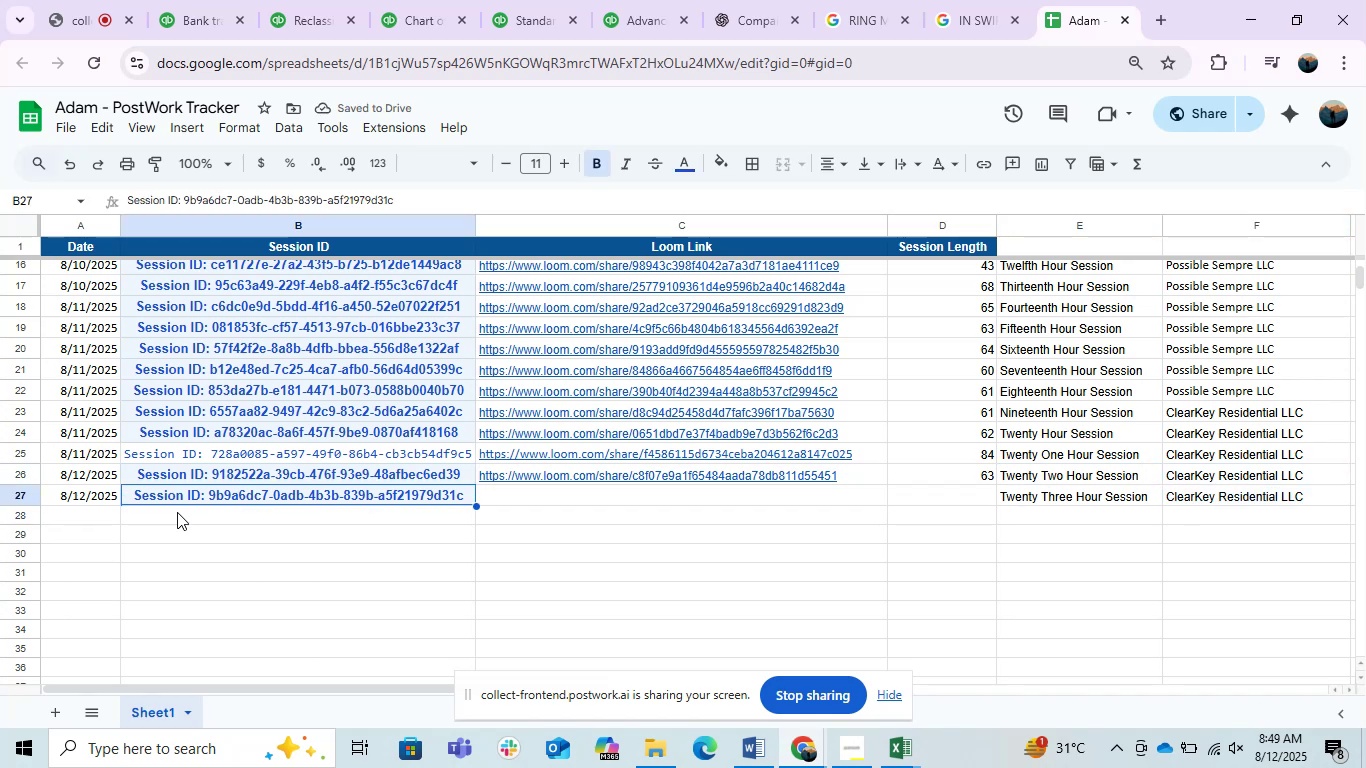 
key(ArrowDown)
 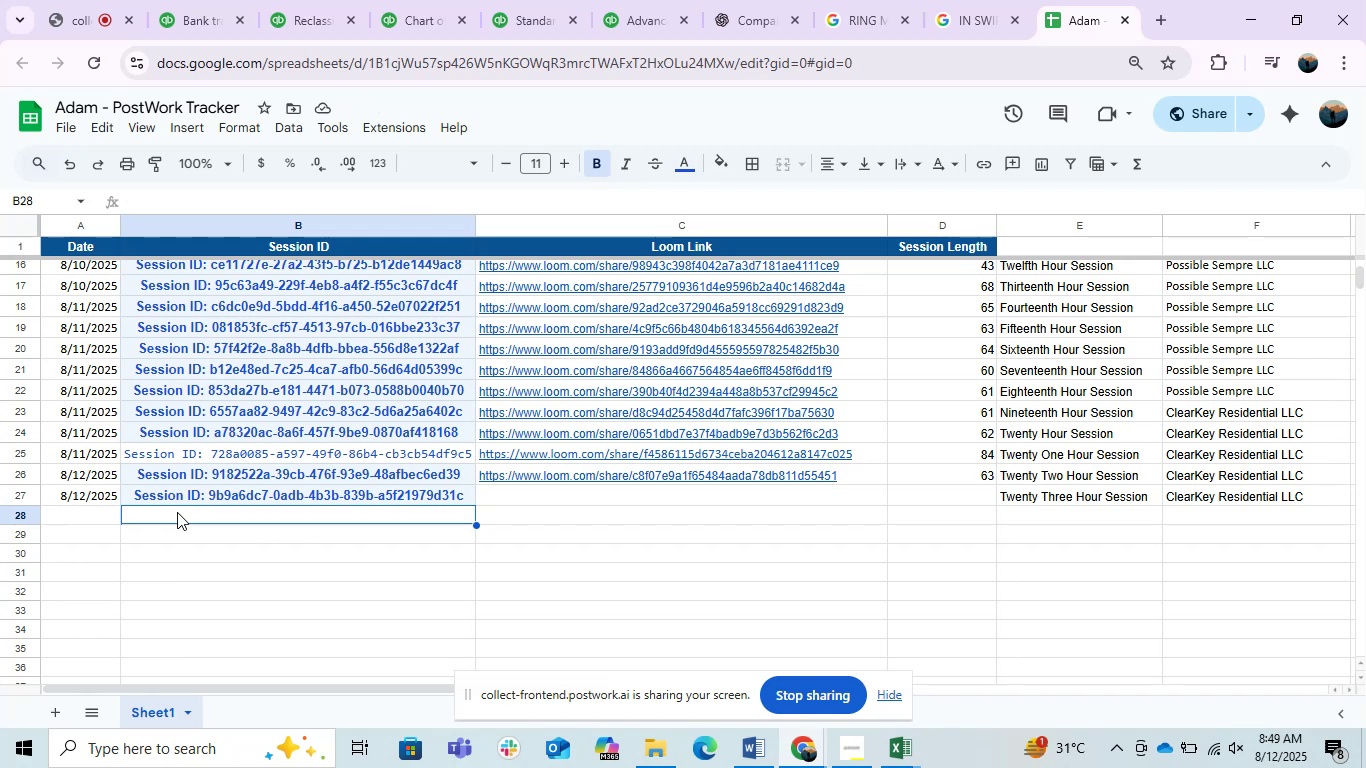 
key(ArrowLeft)
 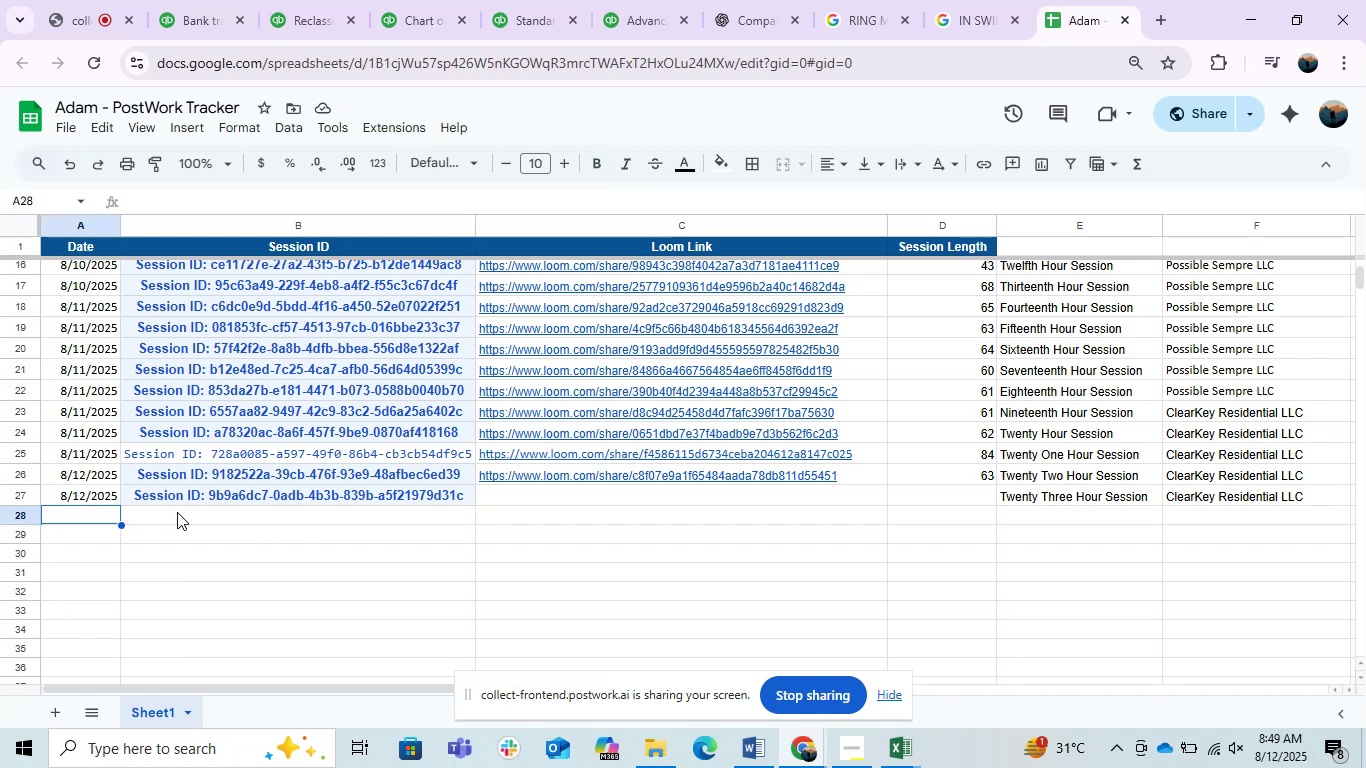 
key(ArrowUp)
 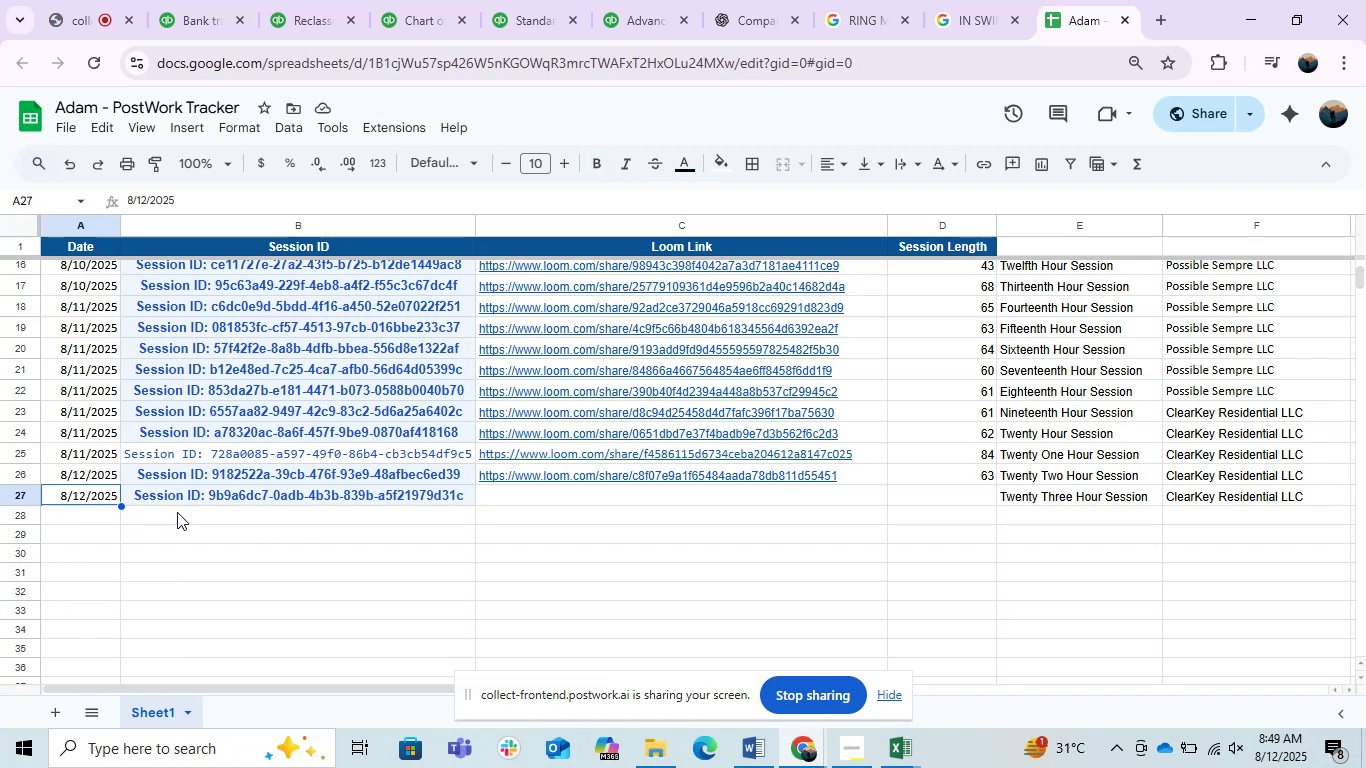 
key(ArrowDown)
 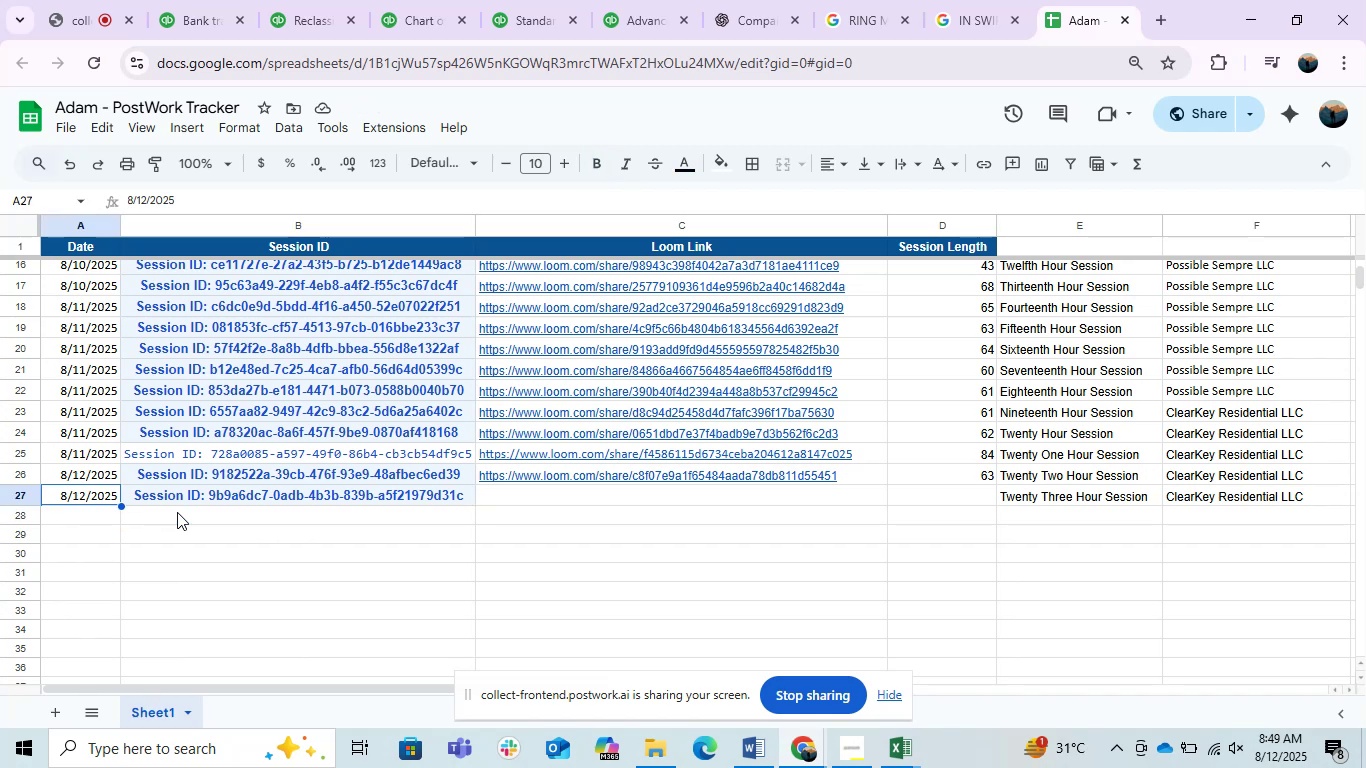 
key(ArrowRight)
 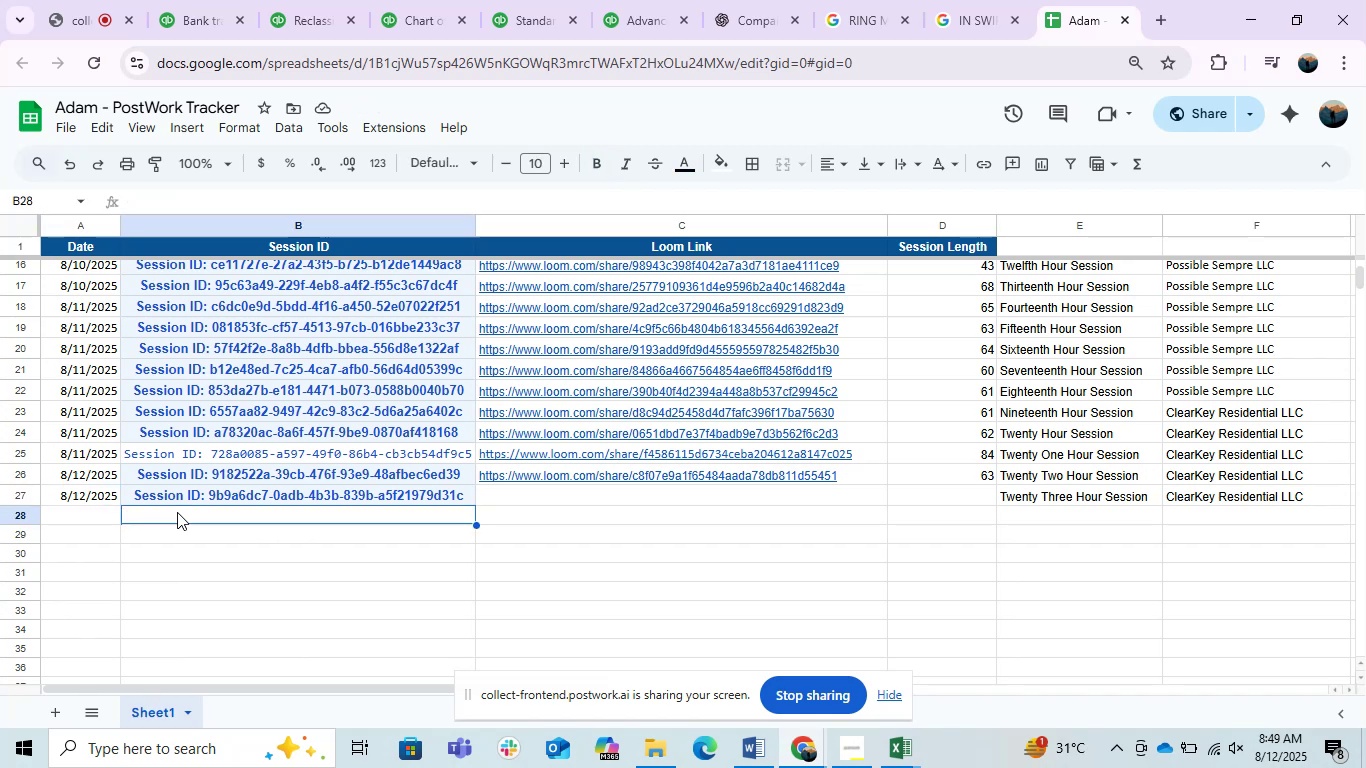 
key(ArrowUp)
 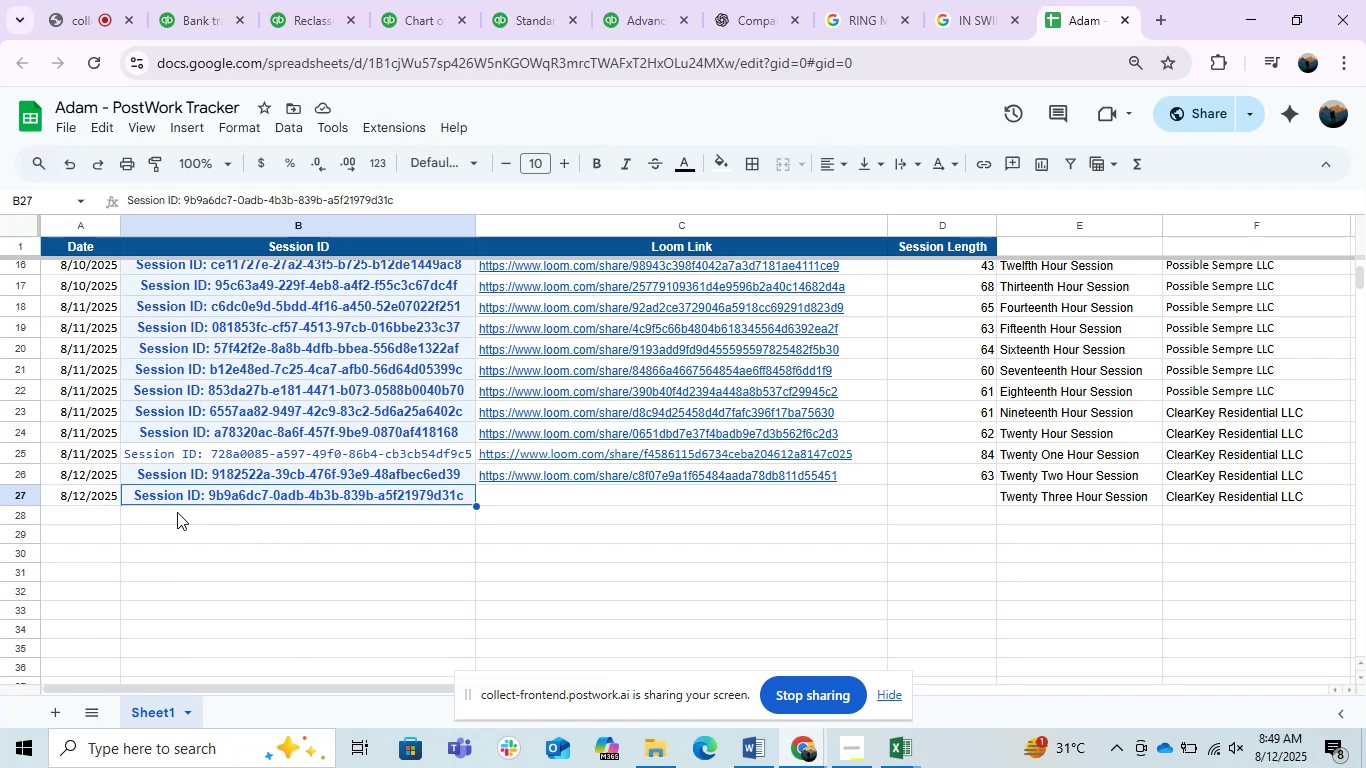 
key(ArrowRight)
 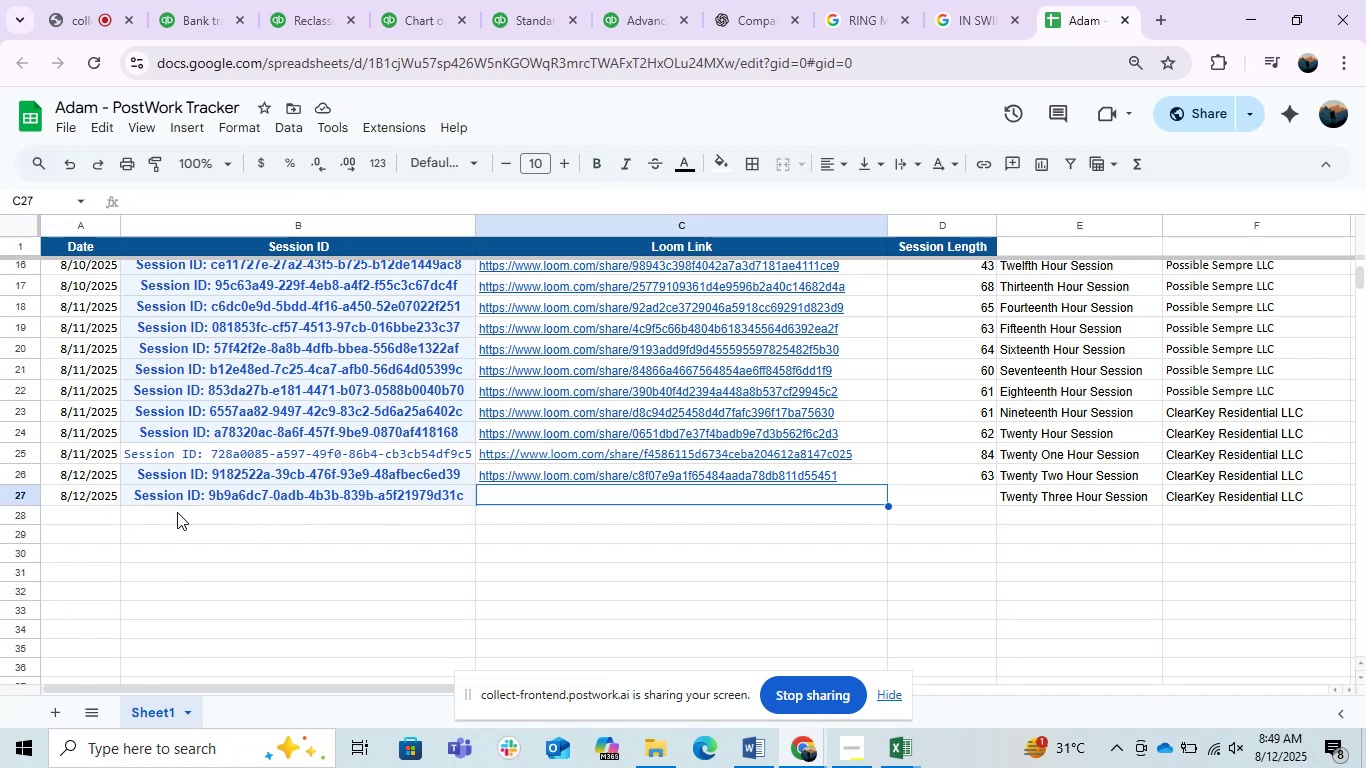 
wait(8.03)
 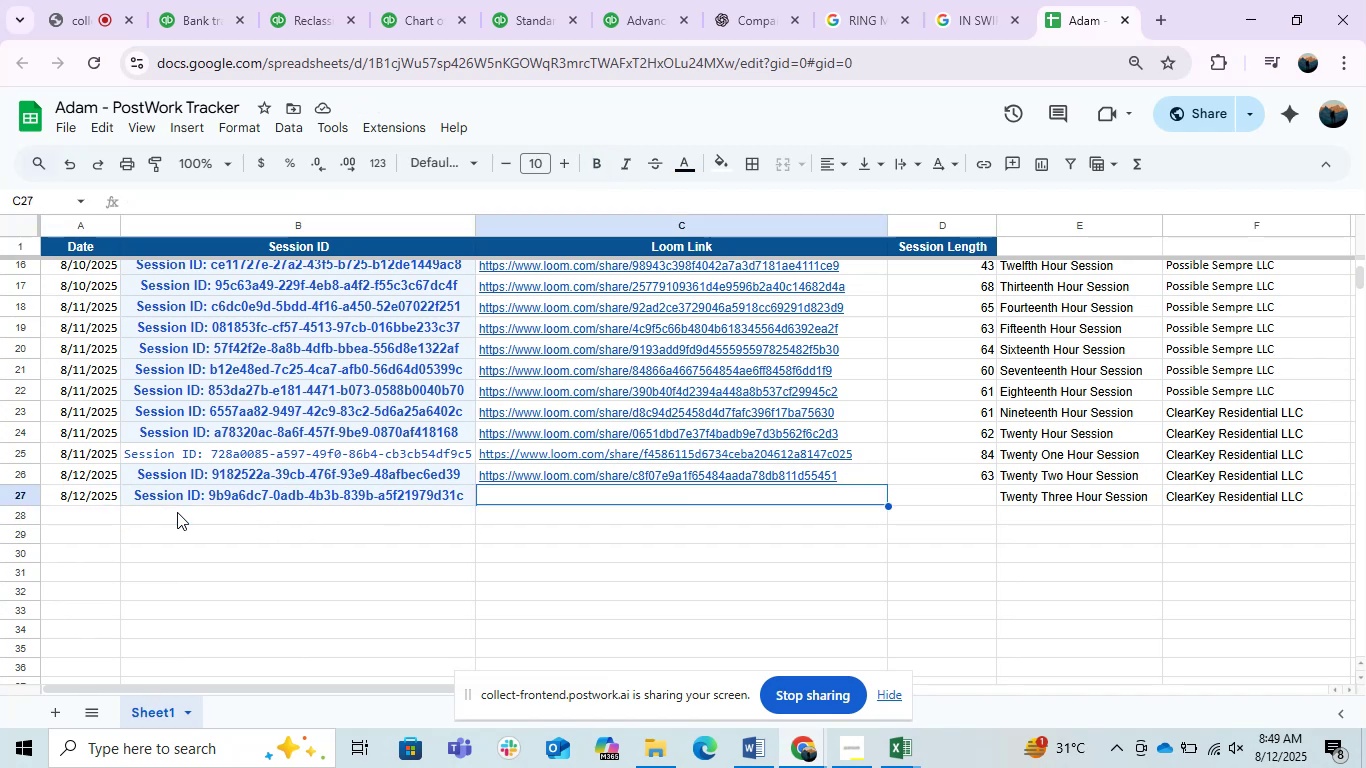 
left_click([202, 0])
 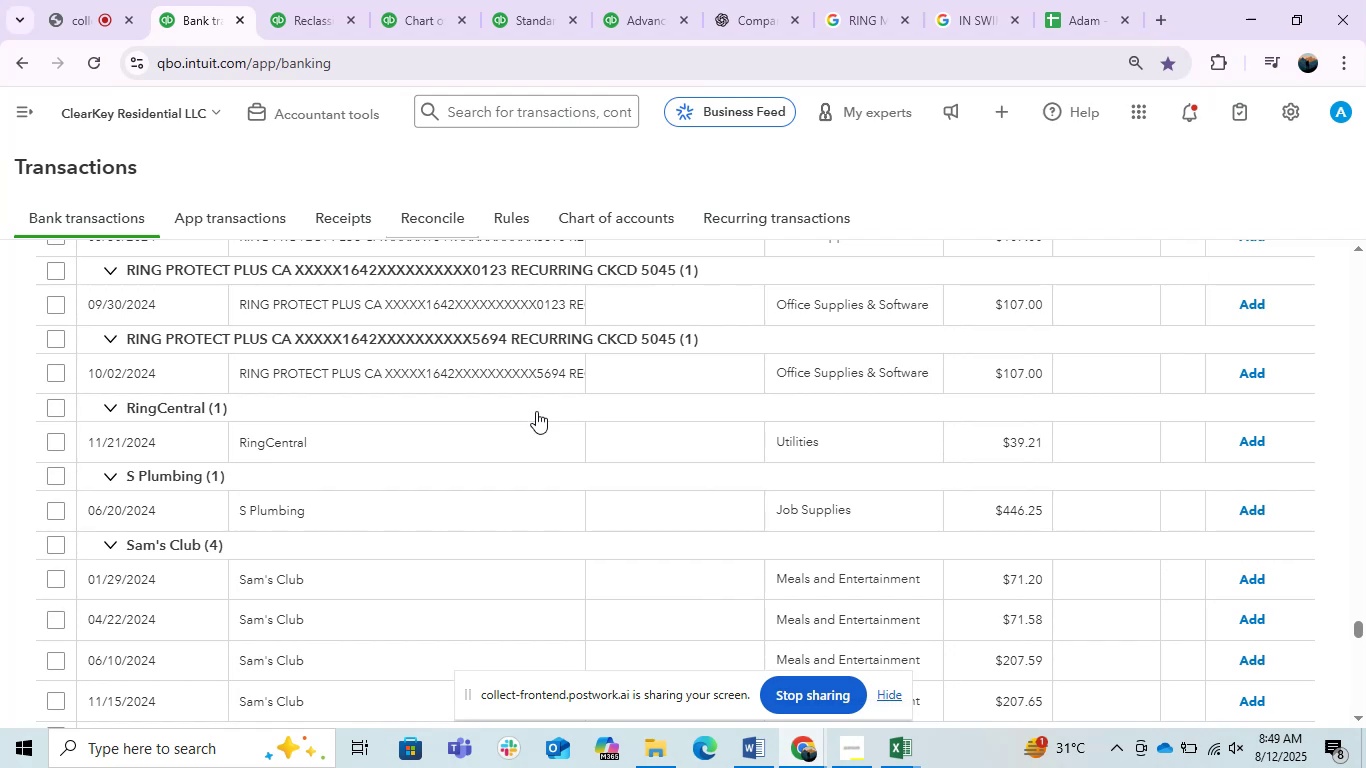 
scroll: coordinate [573, 458], scroll_direction: down, amount: 2.0
 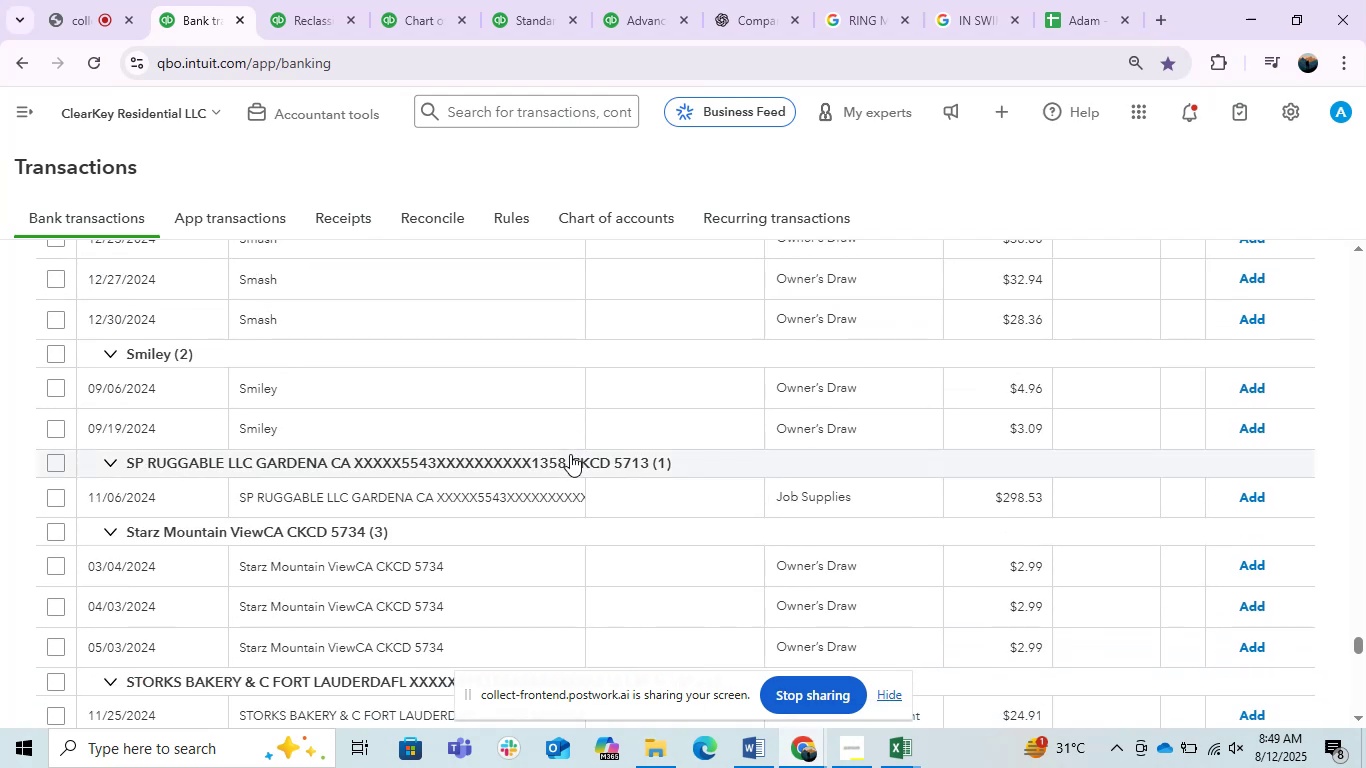 
scroll: coordinate [478, 482], scroll_direction: up, amount: 2.0
 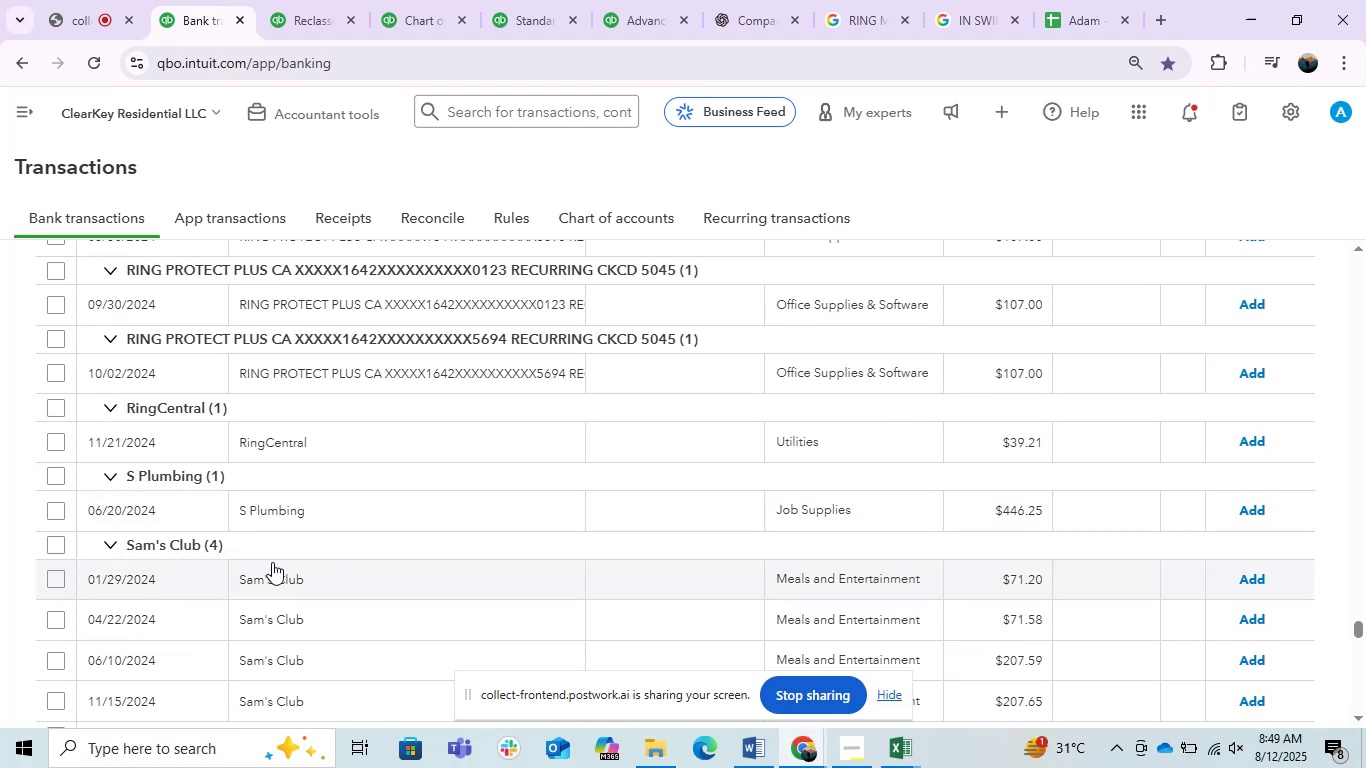 
left_click([289, 573])
 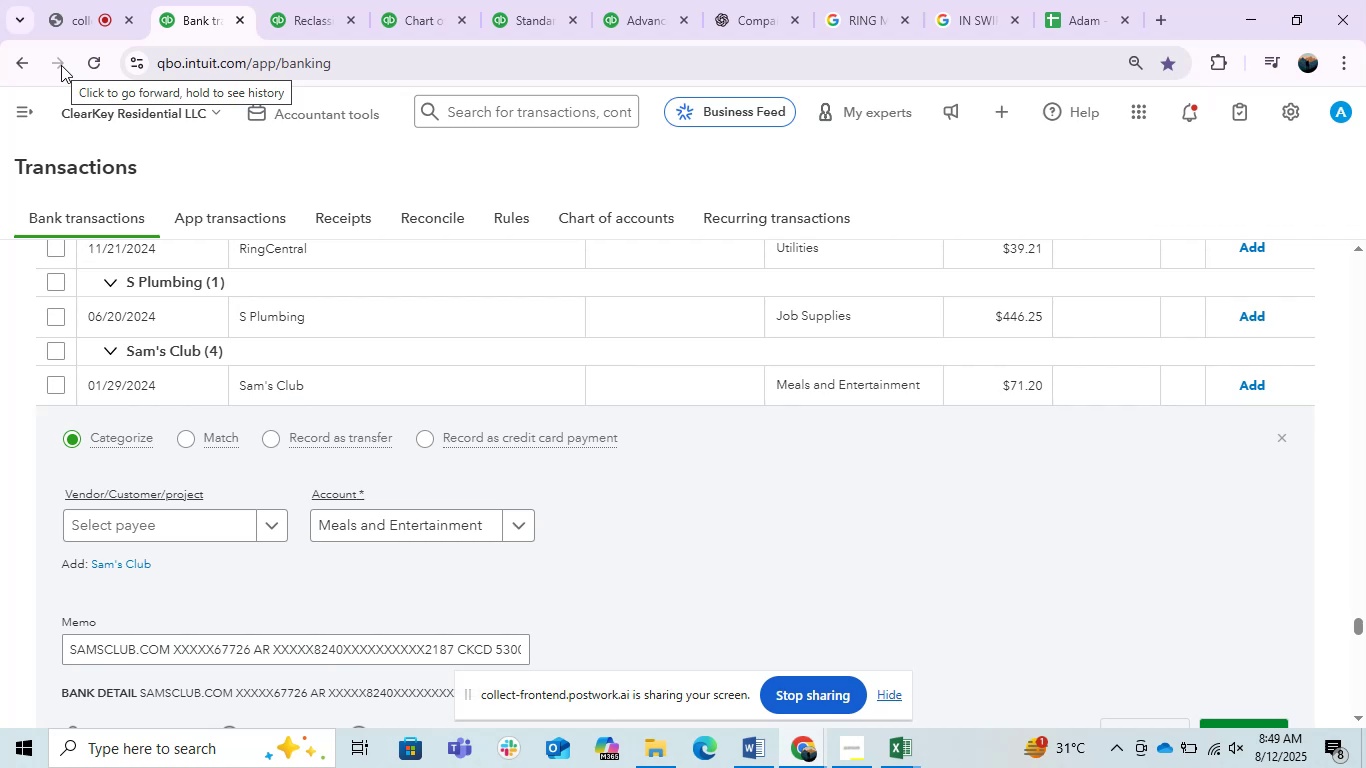 
wait(21.58)
 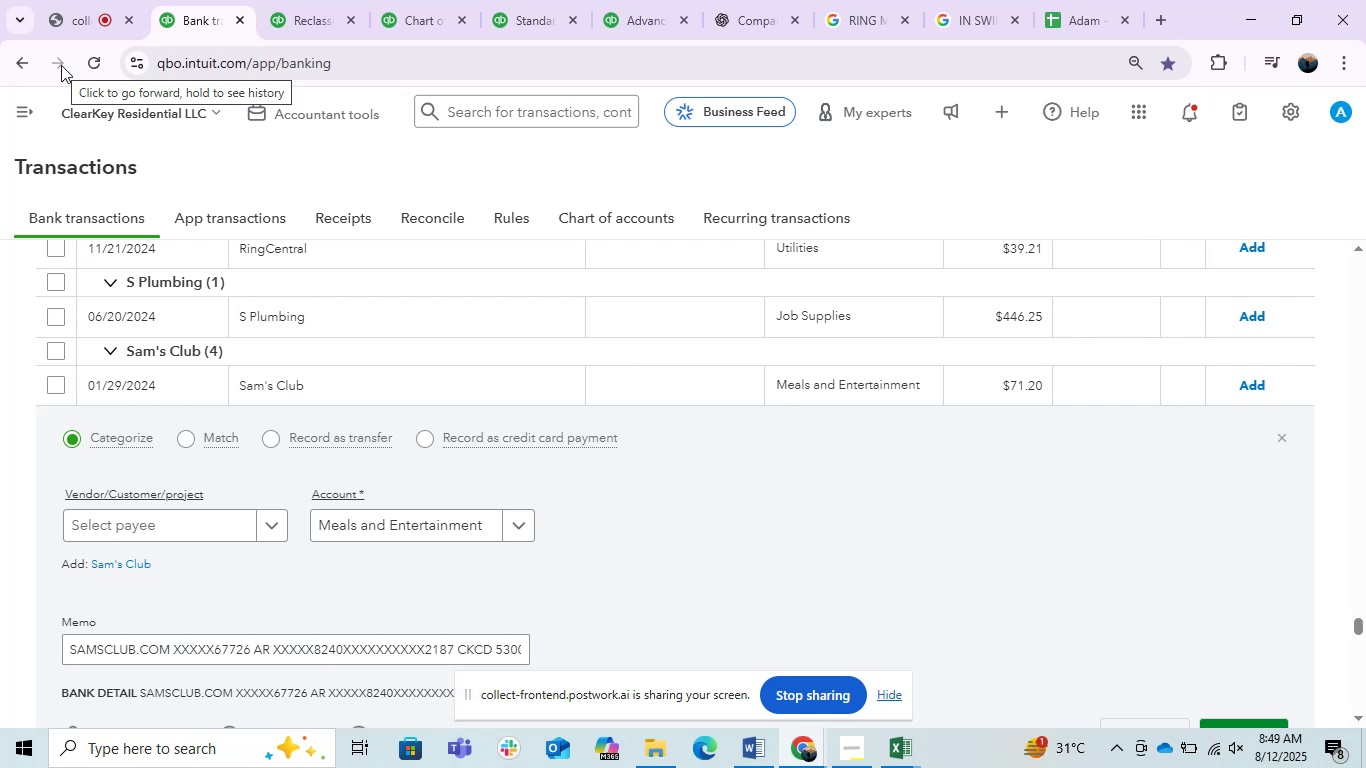 
left_click_drag(start_coordinate=[135, 649], to_coordinate=[0, 631])
 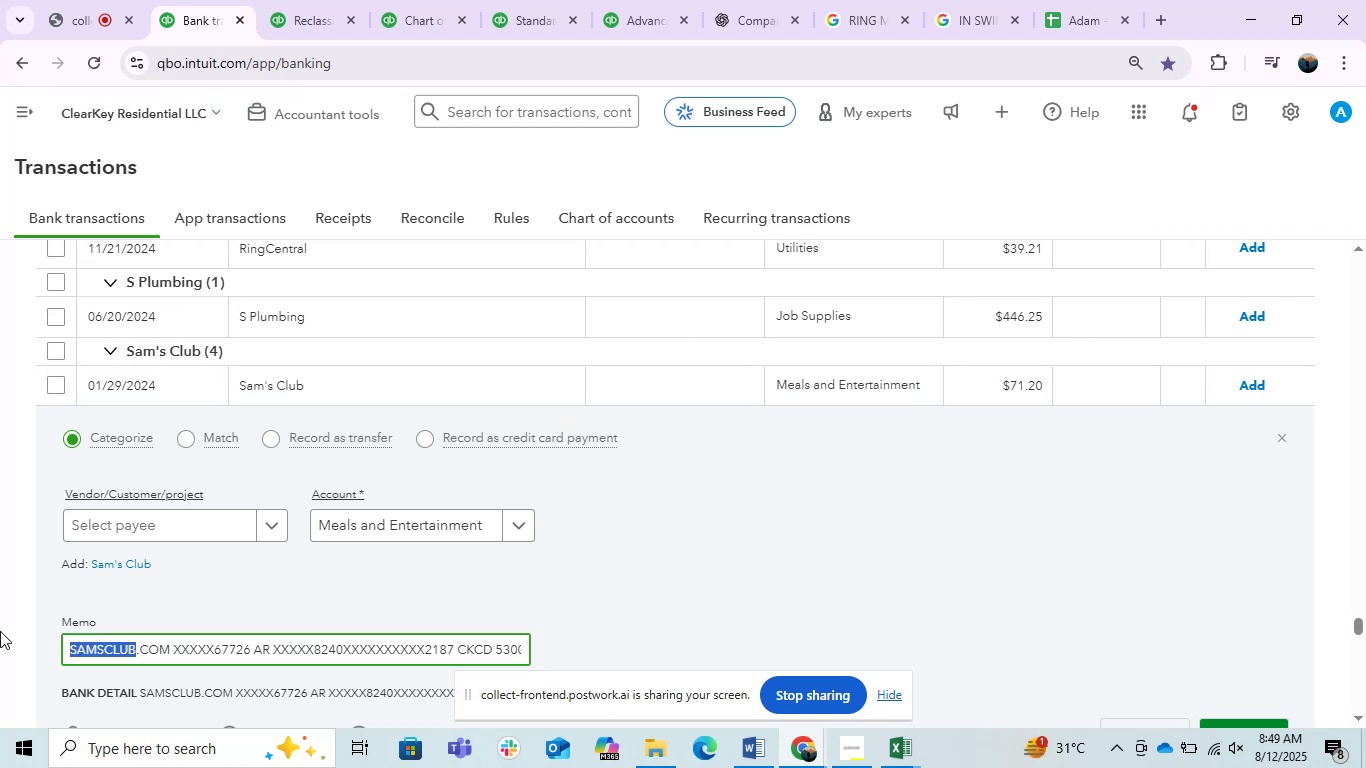 
key(Control+C)
 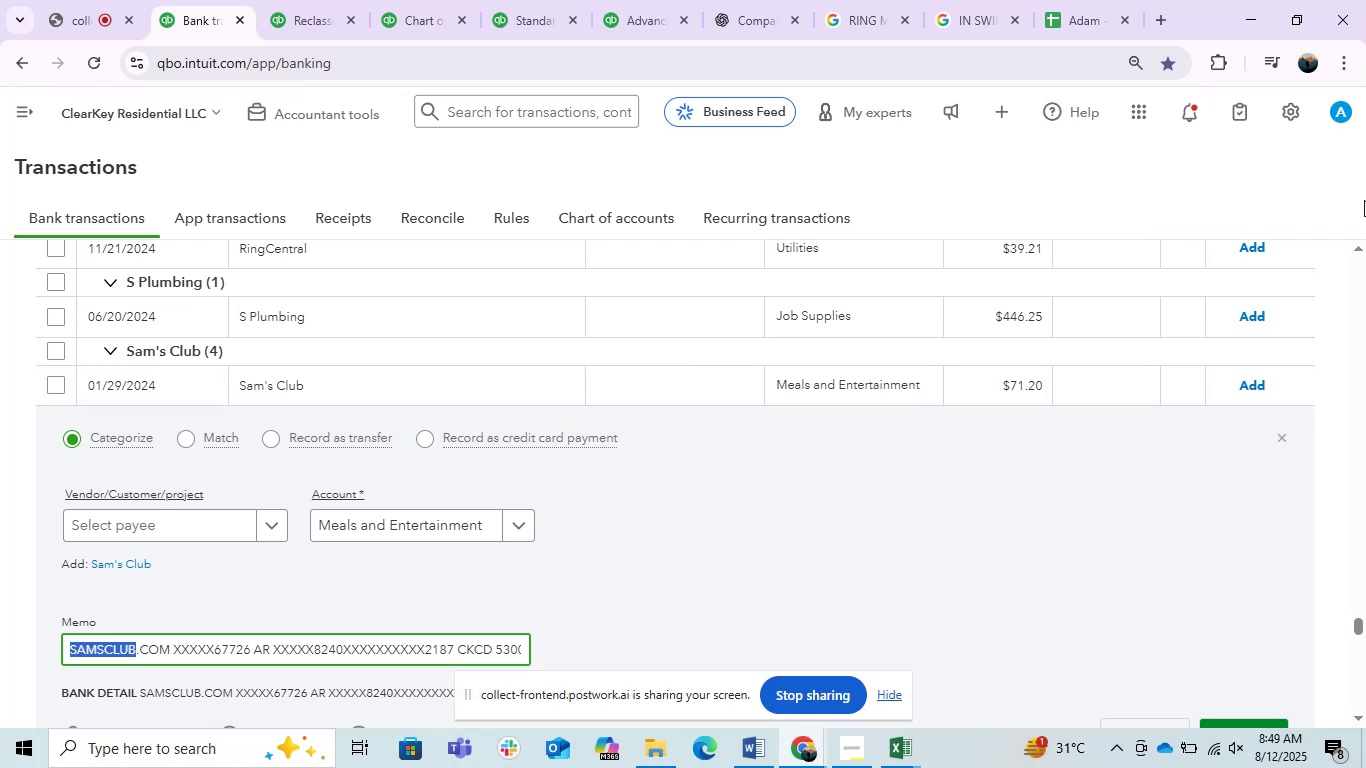 
key(Control+C)
 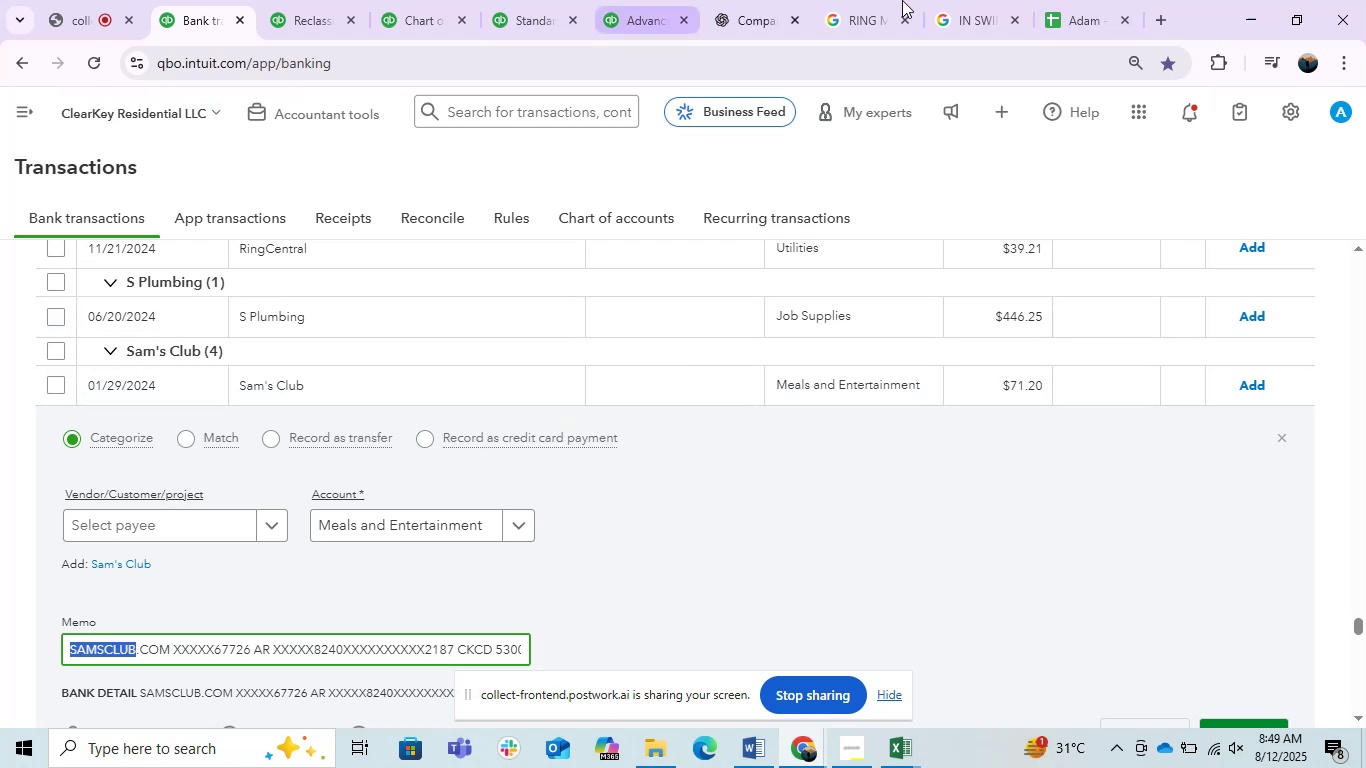 
left_click([881, 0])
 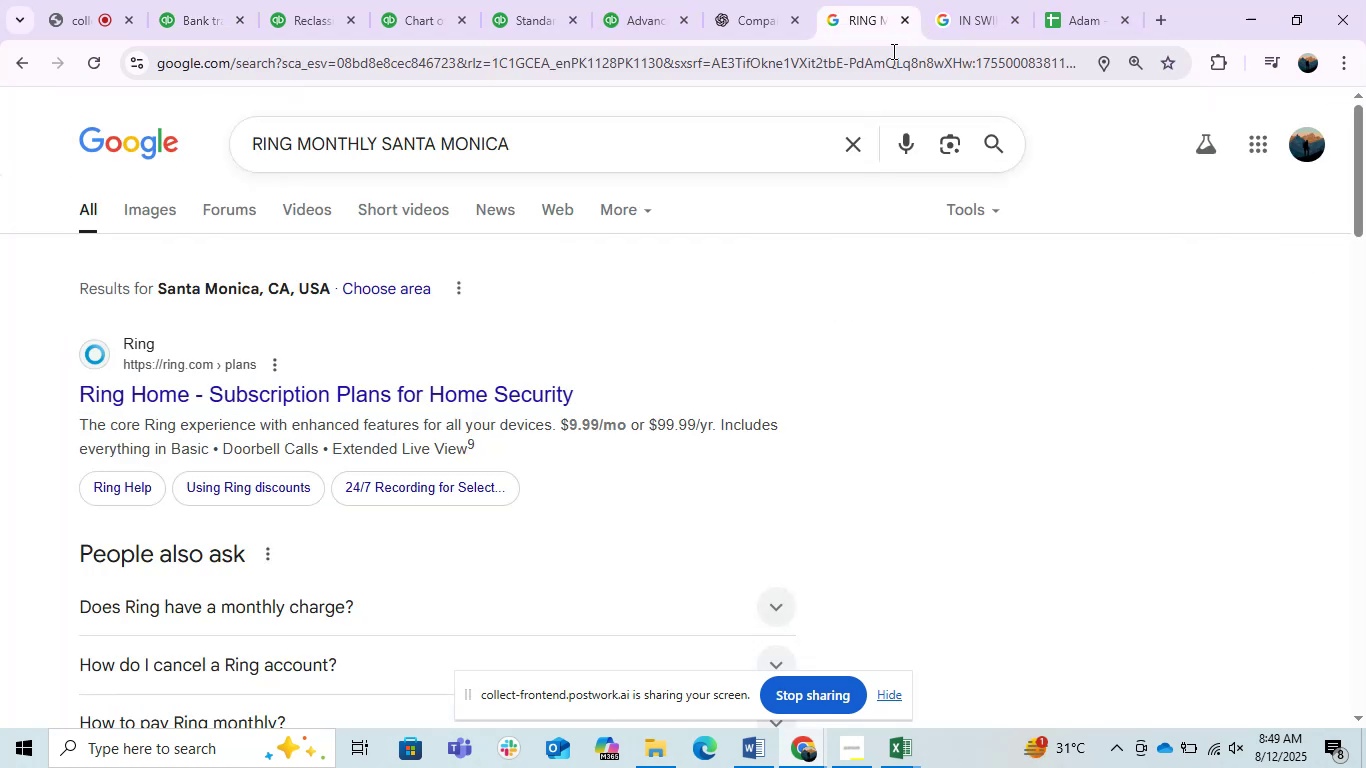 
key(Control+ControlLeft)
 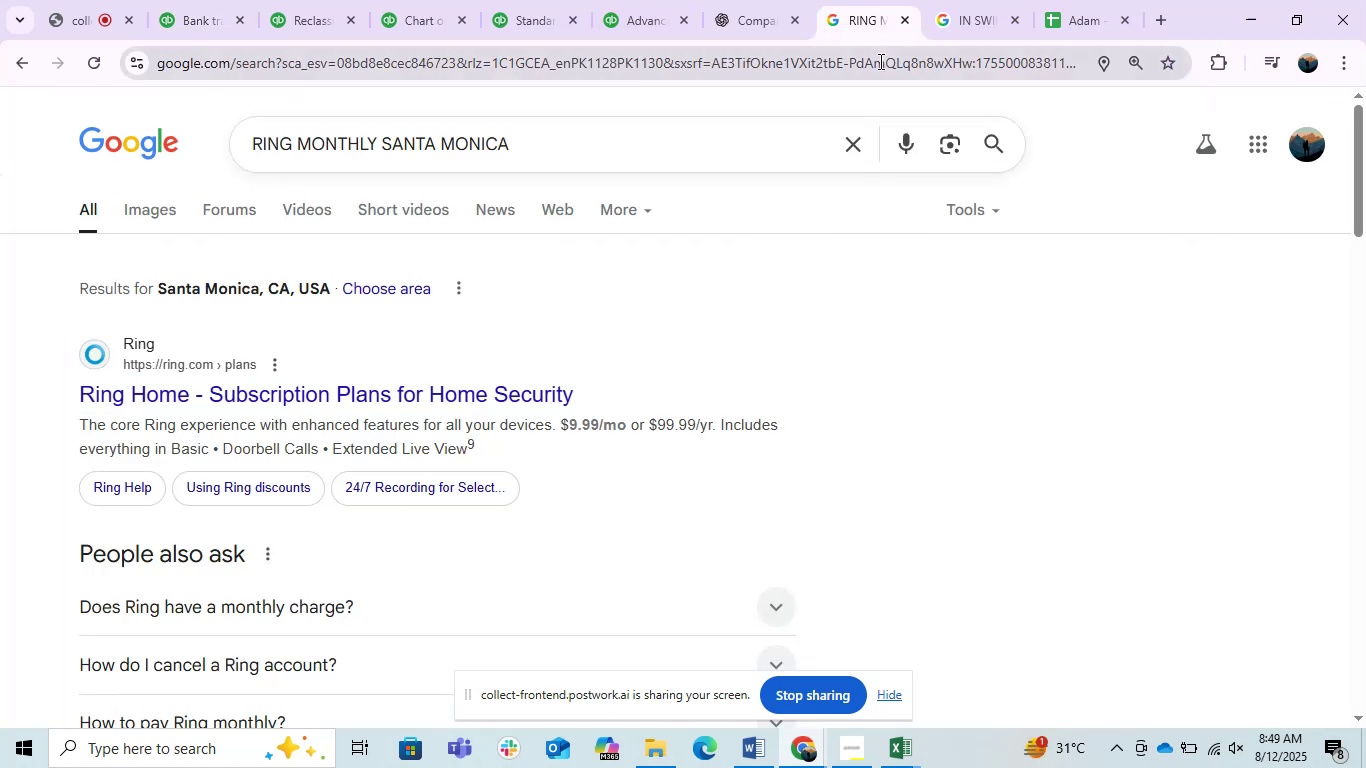 
triple_click([879, 61])
 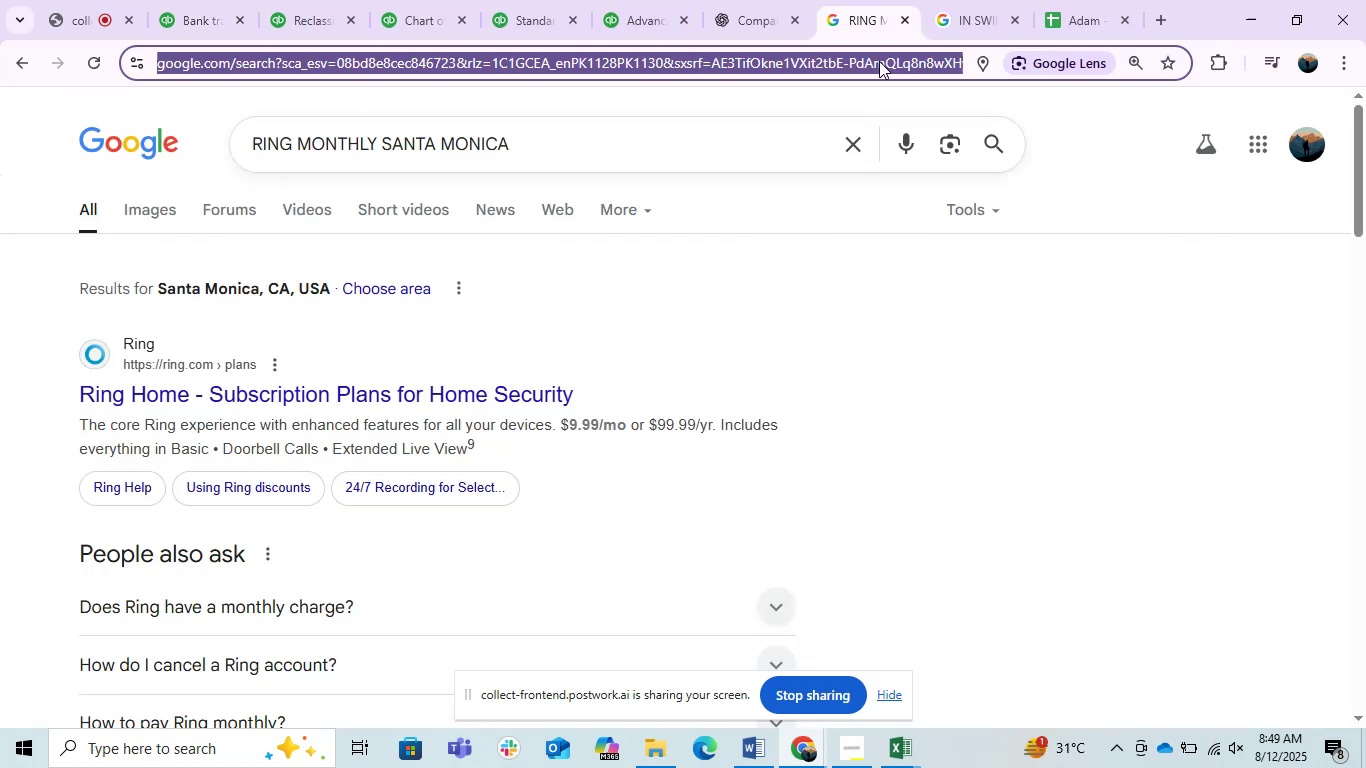 
key(Control+V)
 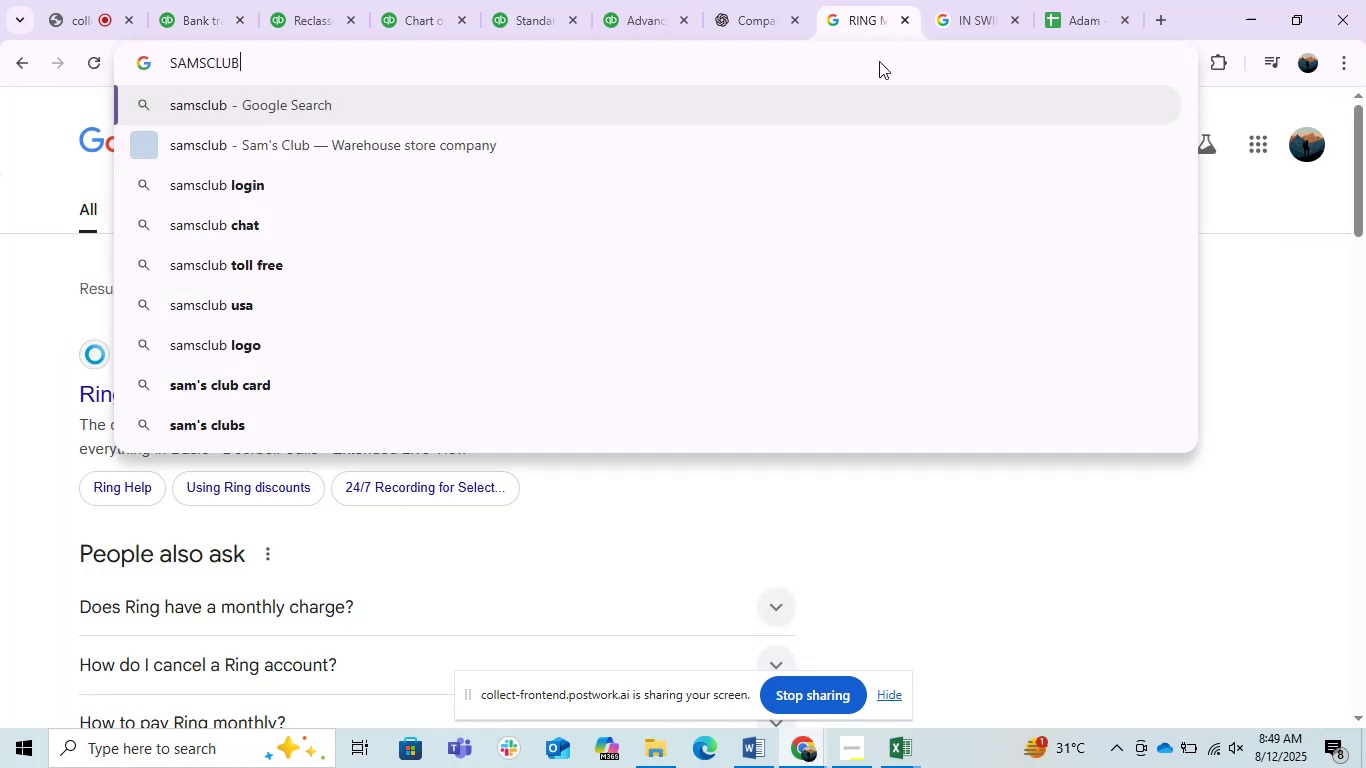 
key(Enter)
 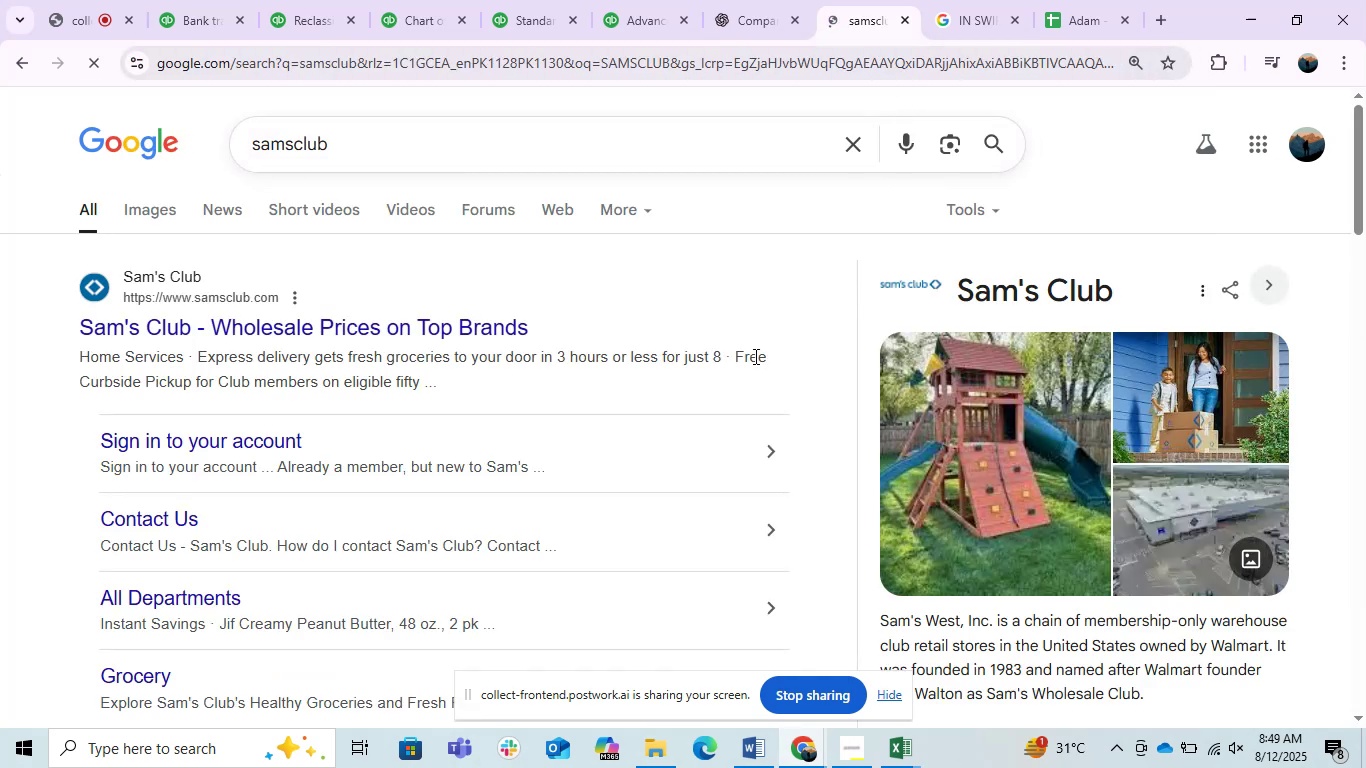 
scroll: coordinate [754, 356], scroll_direction: down, amount: 1.0
 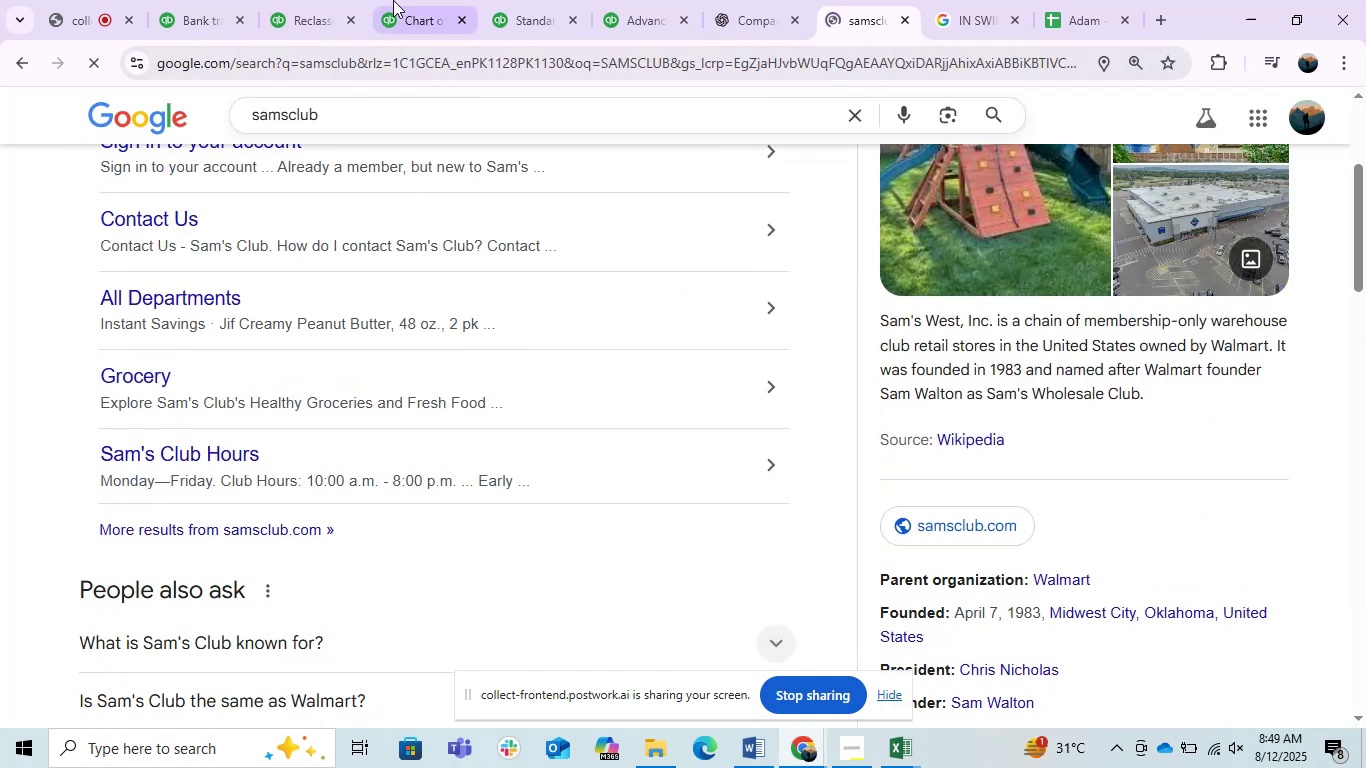 
left_click([218, 0])
 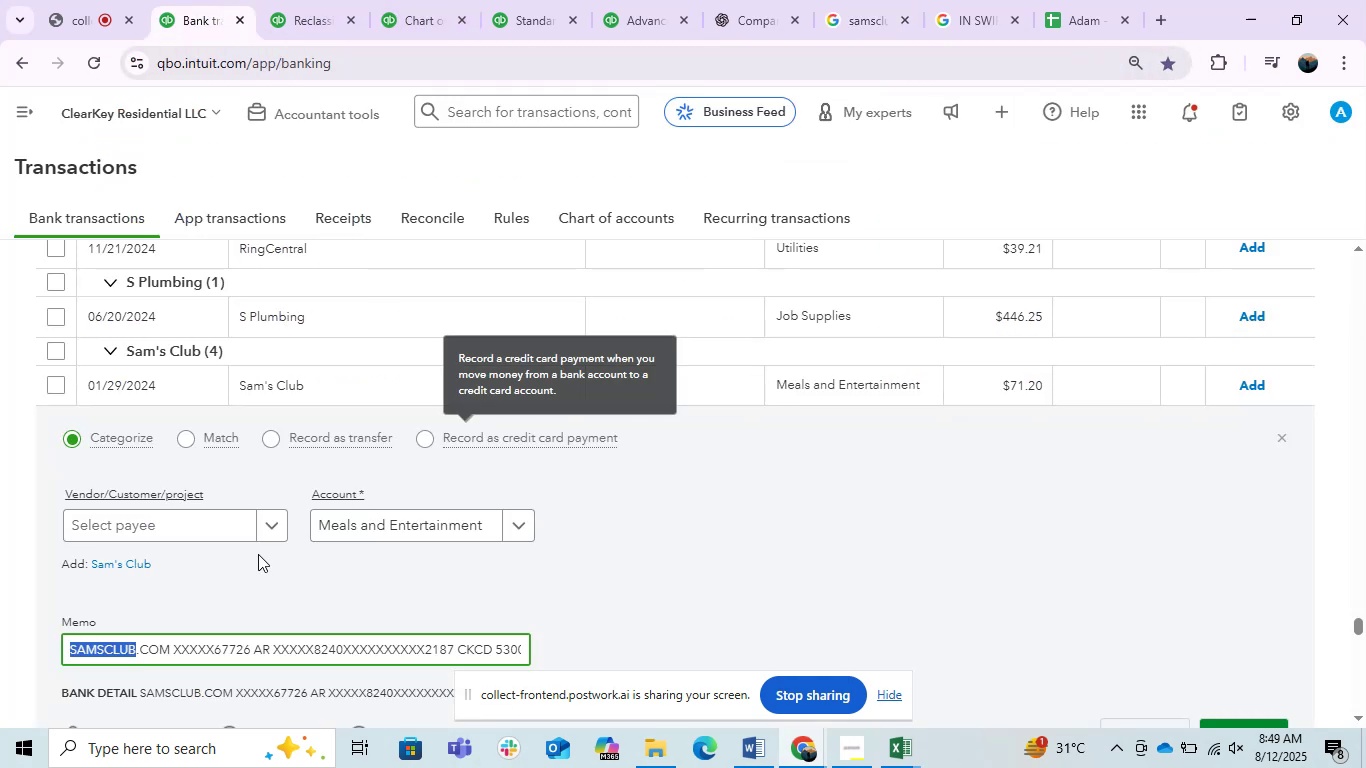 
left_click([203, 525])
 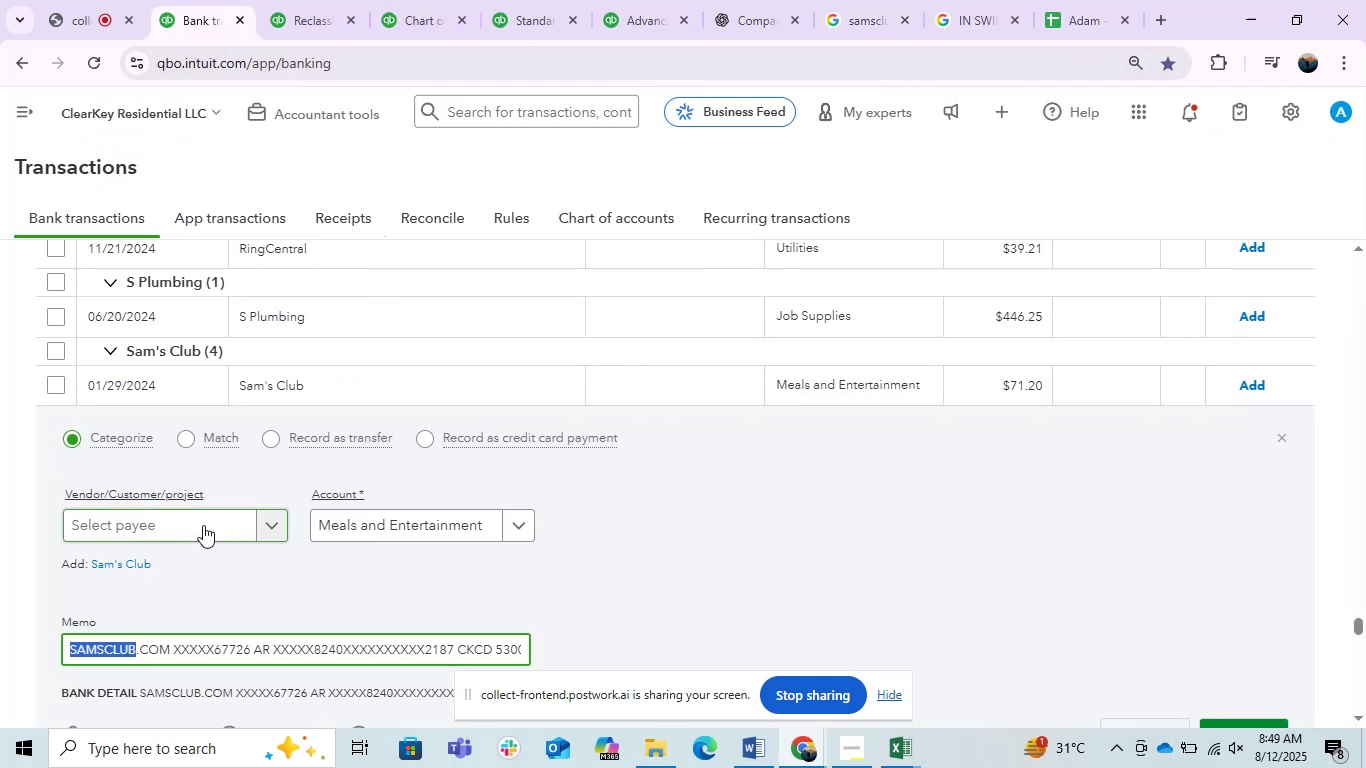 
key(Control+ControlLeft)
 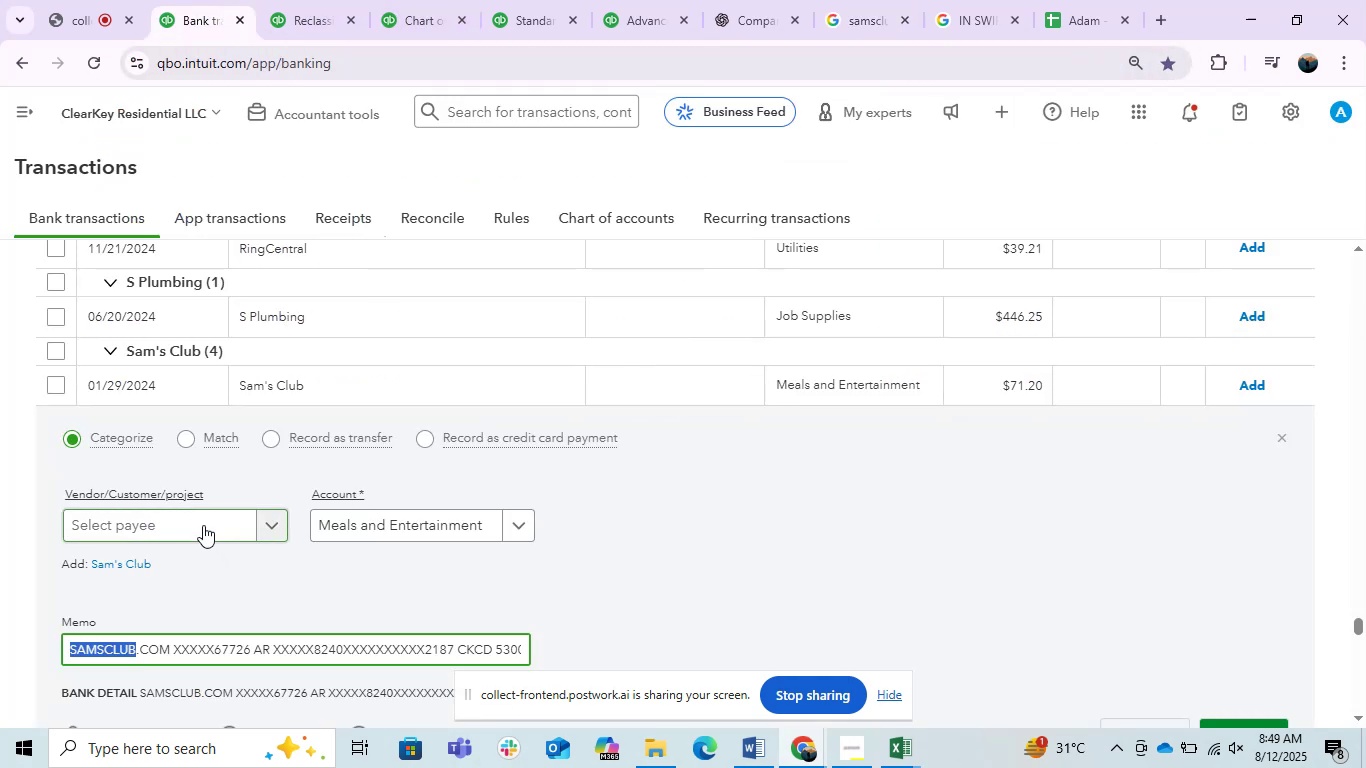 
key(Control+V)
 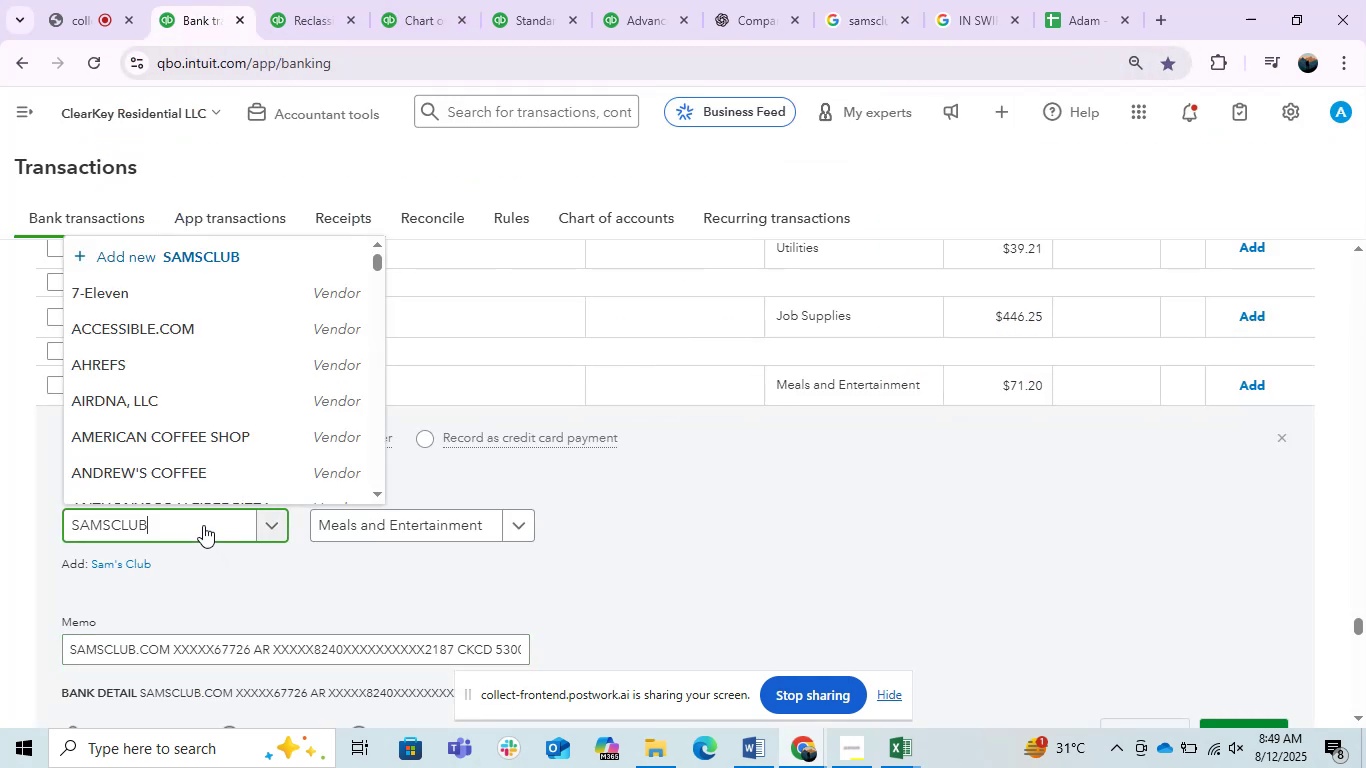 
left_click([212, 491])
 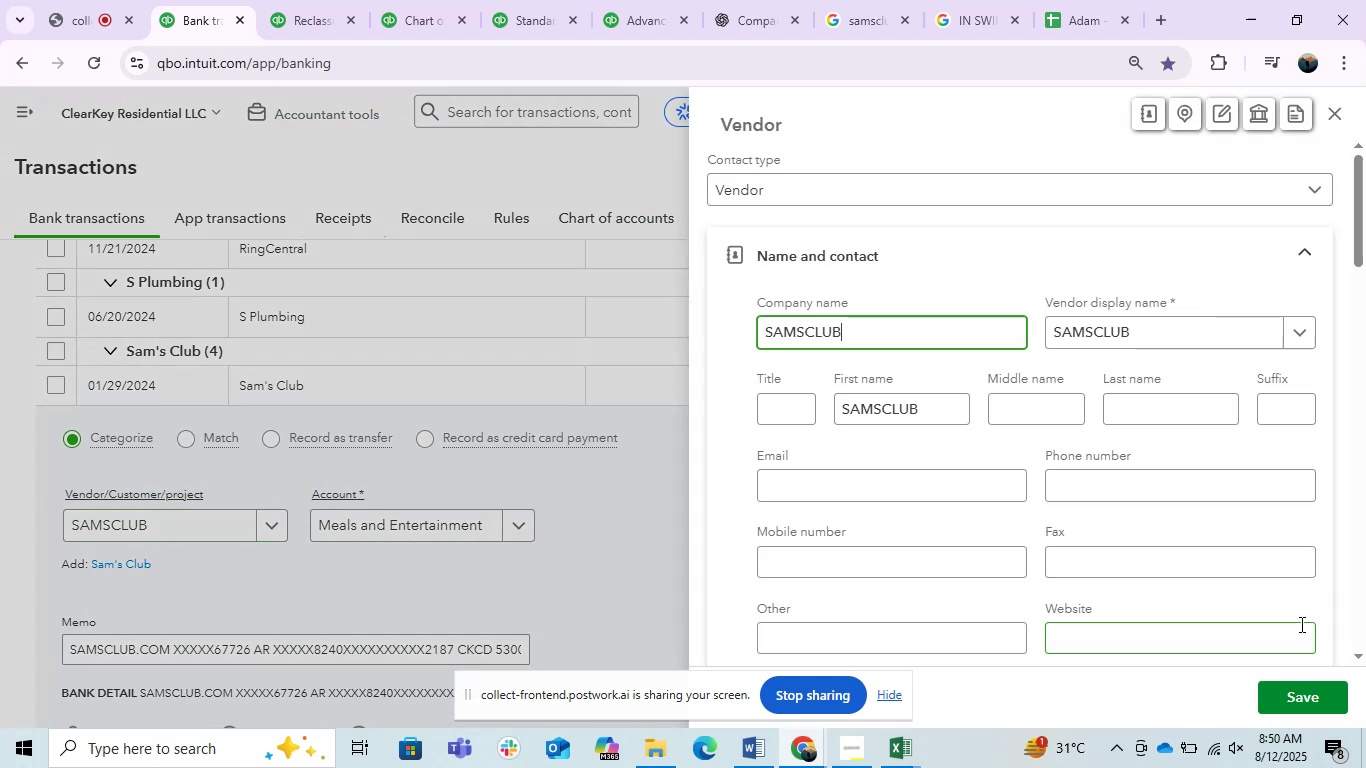 
wait(10.8)
 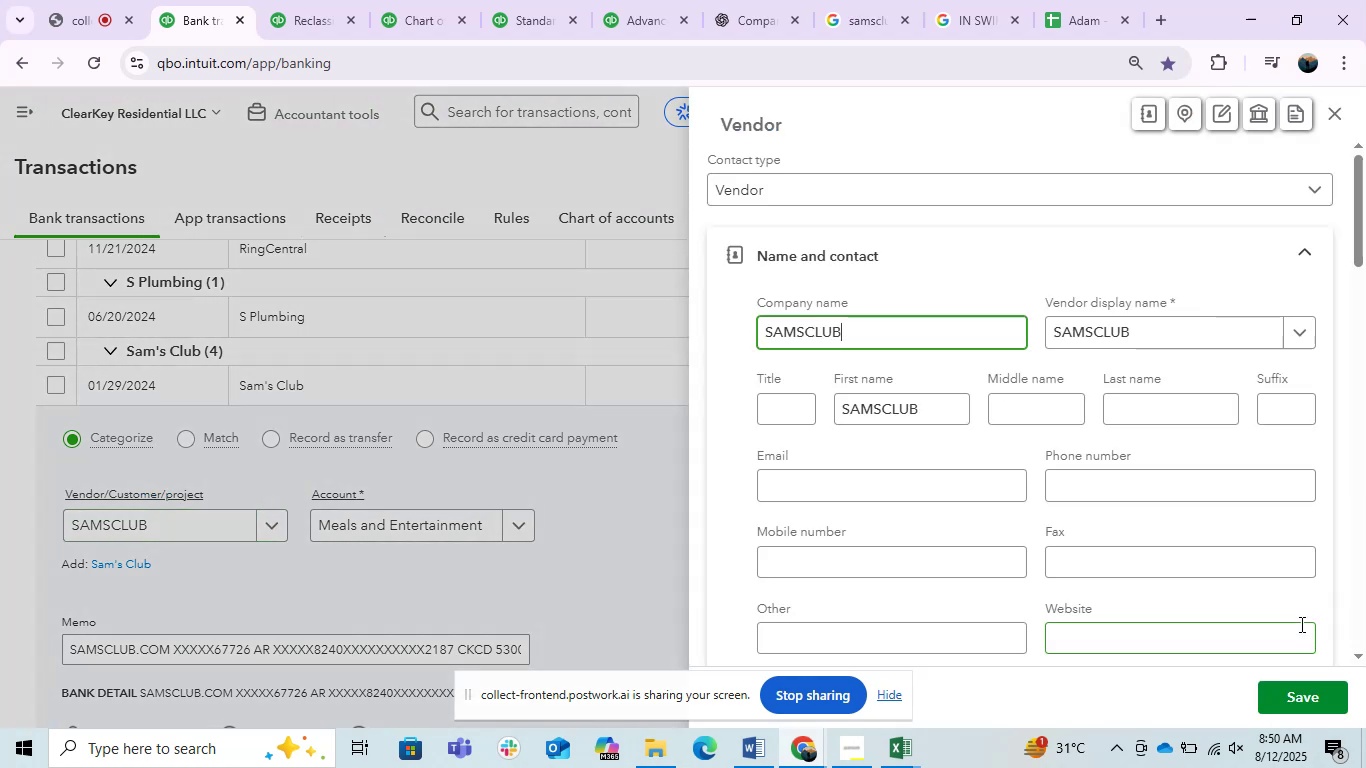 
left_click([1299, 689])
 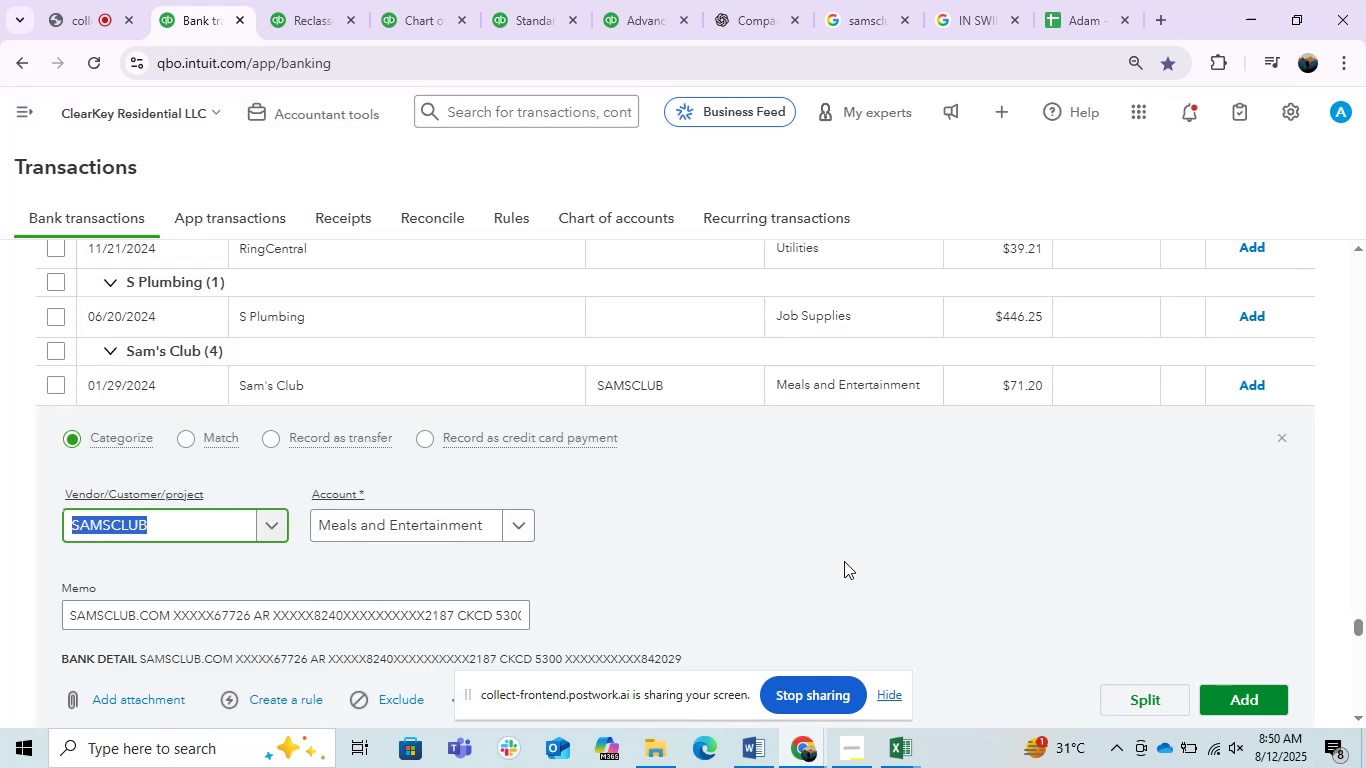 
wait(11.77)
 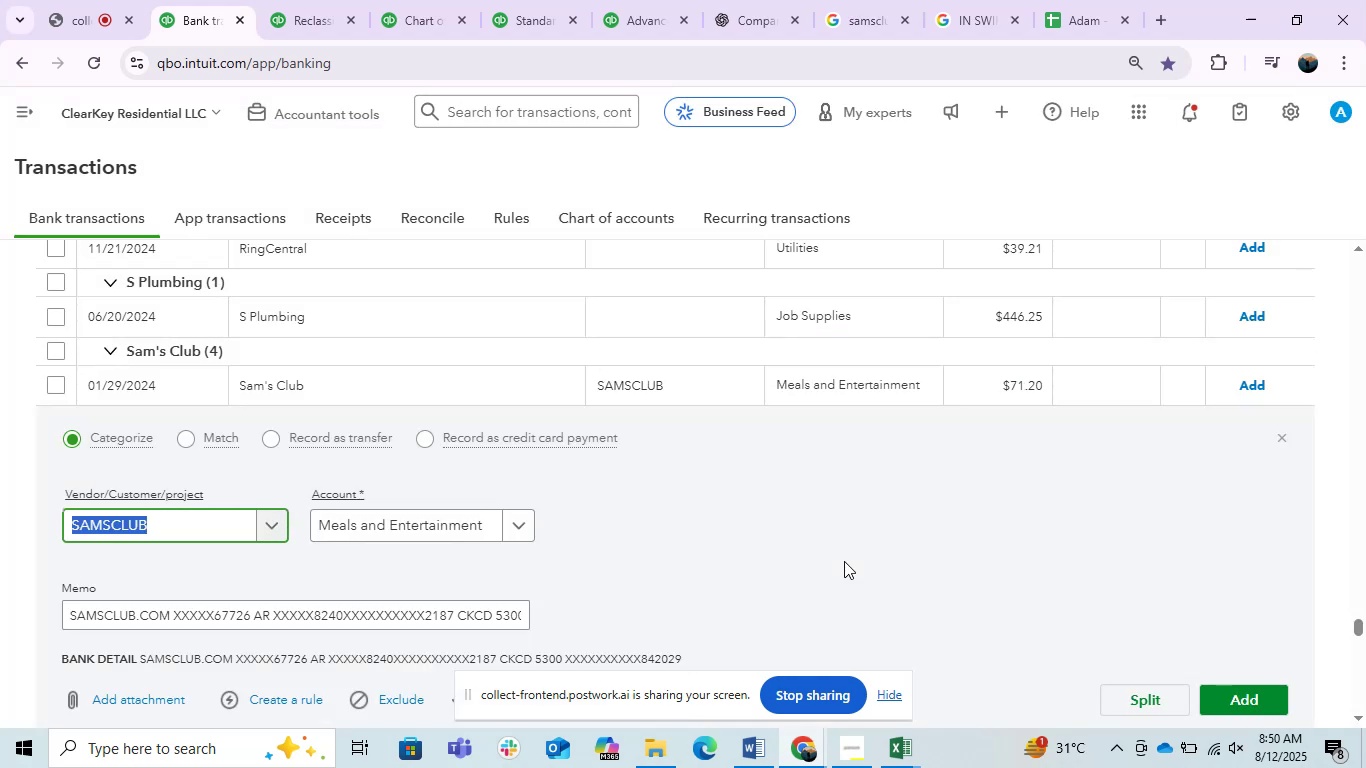 
left_click([1259, 389])
 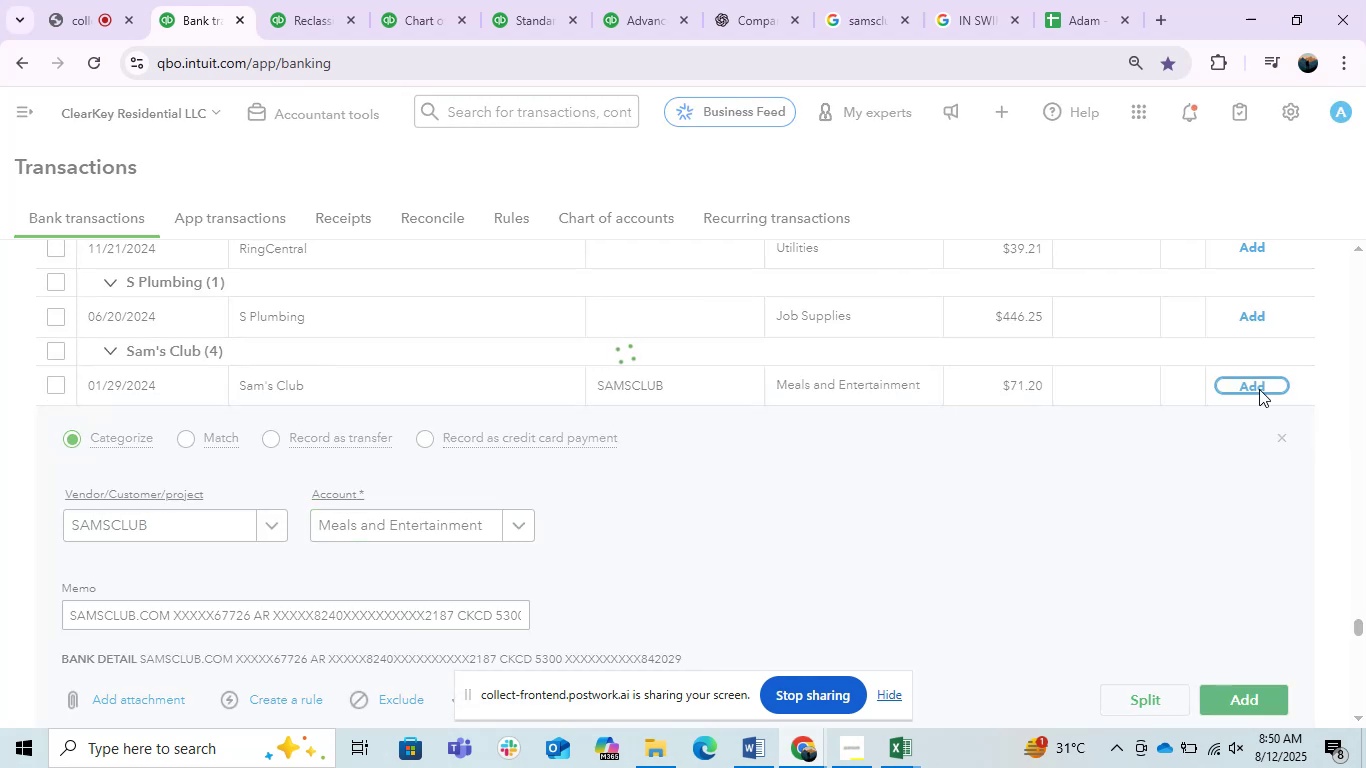 
wait(9.07)
 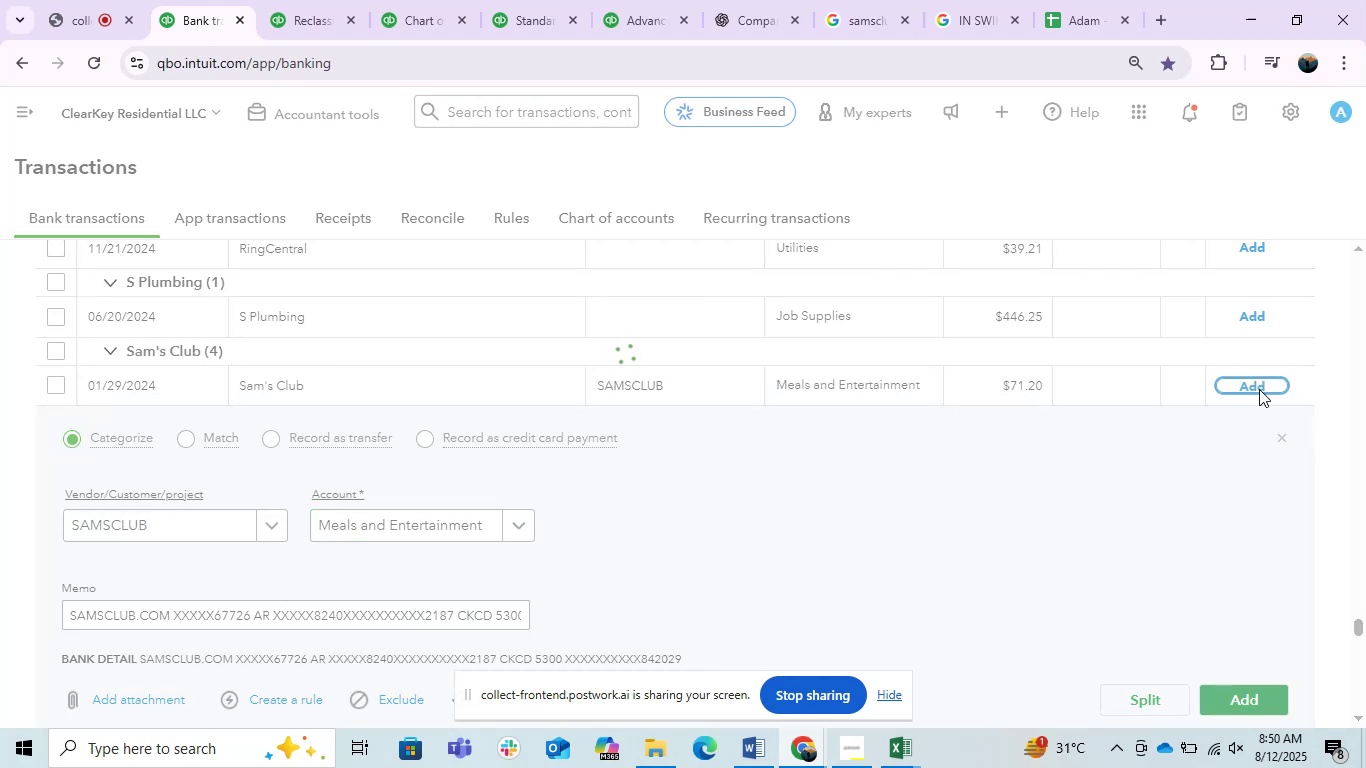 
left_click([474, 276])
 